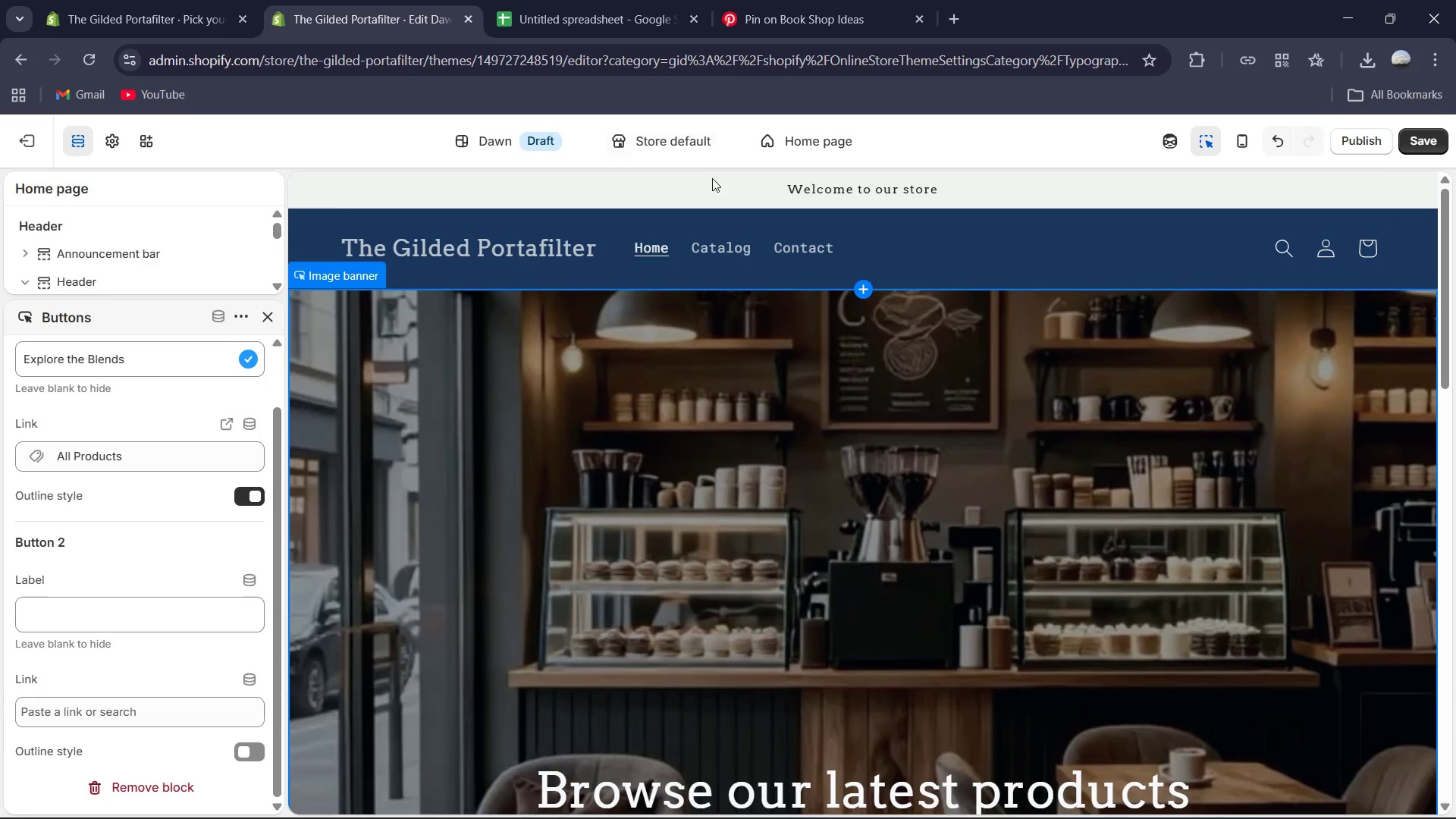 
left_click([786, 182])
 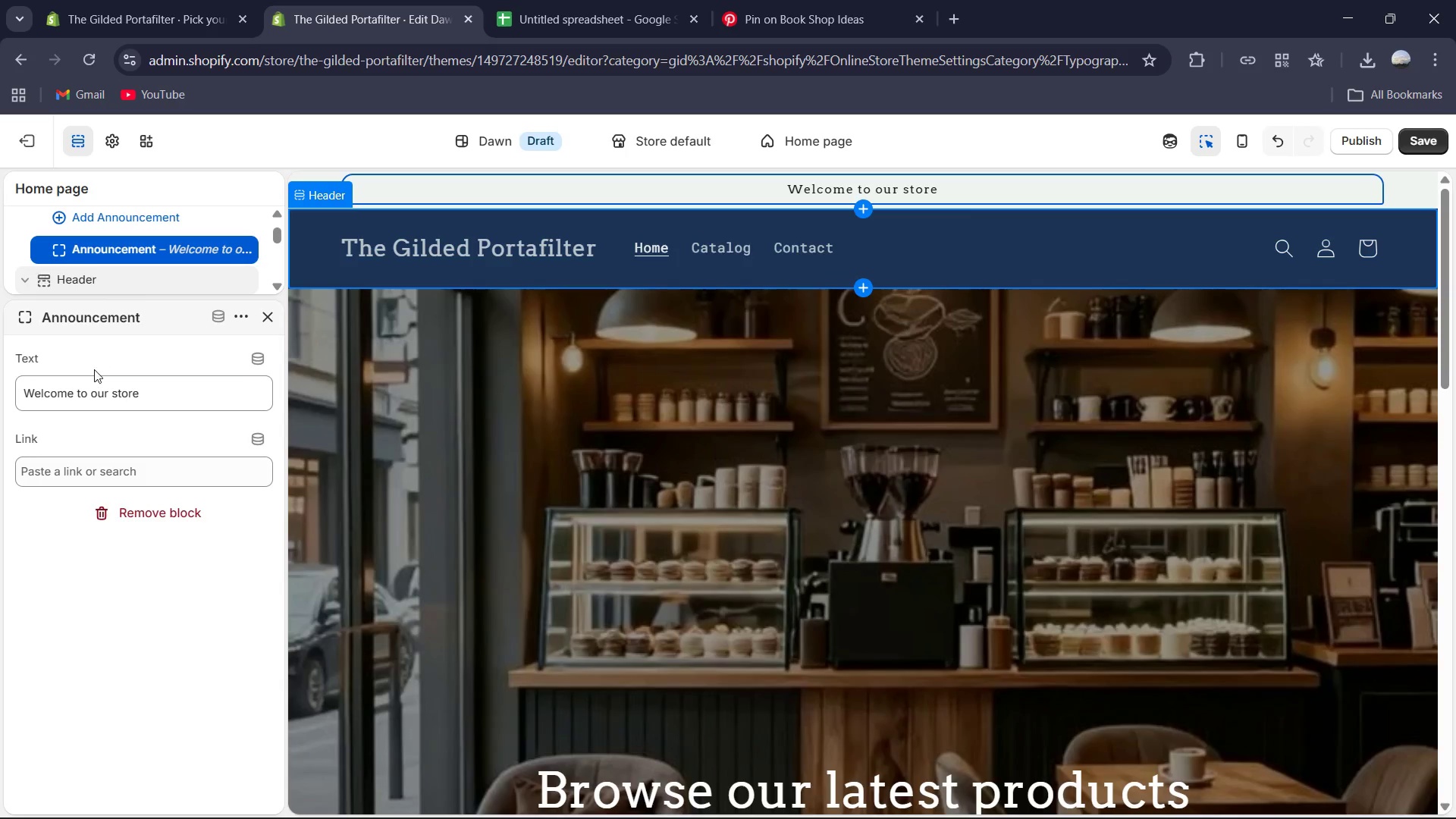 
left_click([124, 391])
 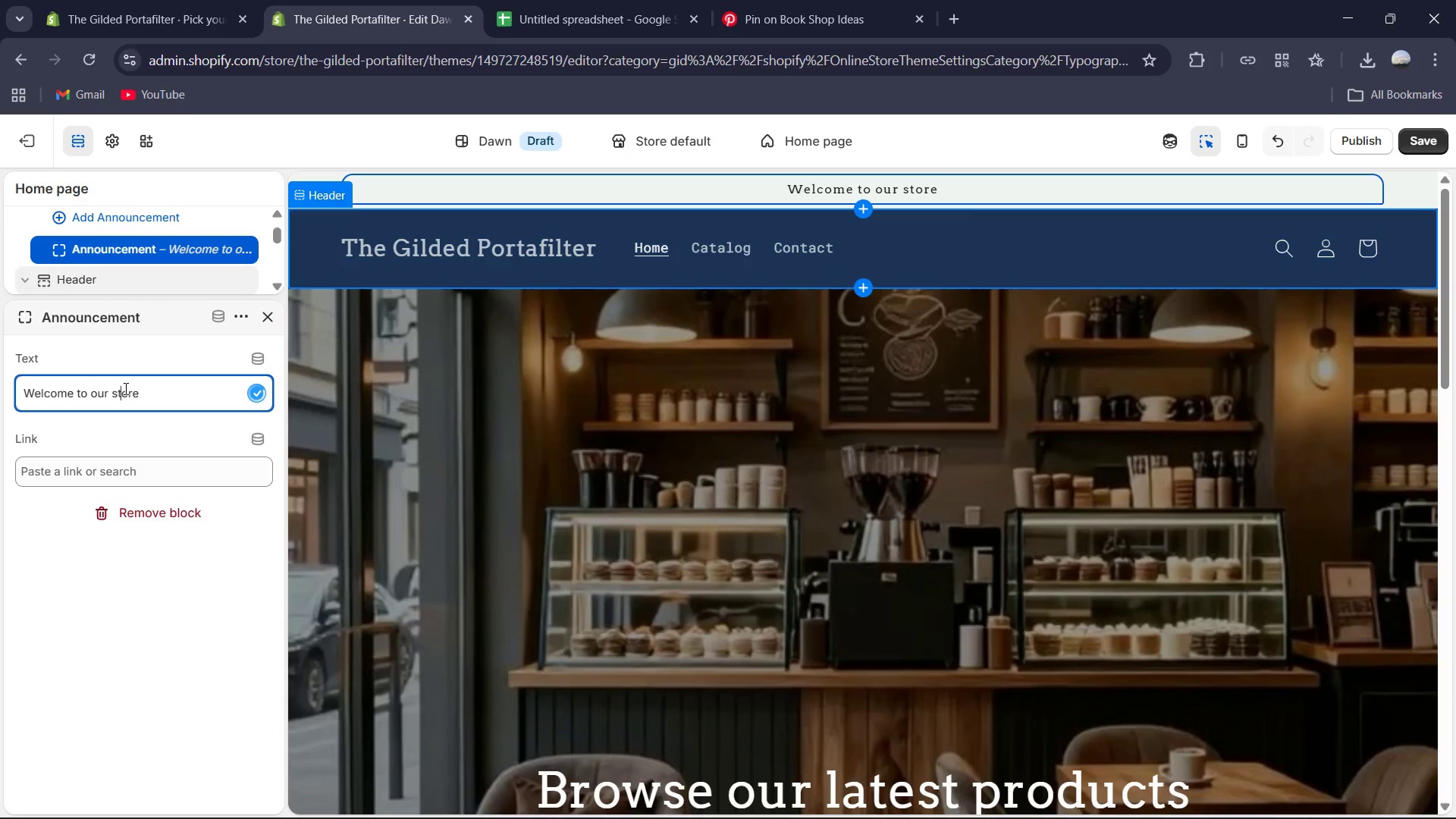 
key(Control+A)
 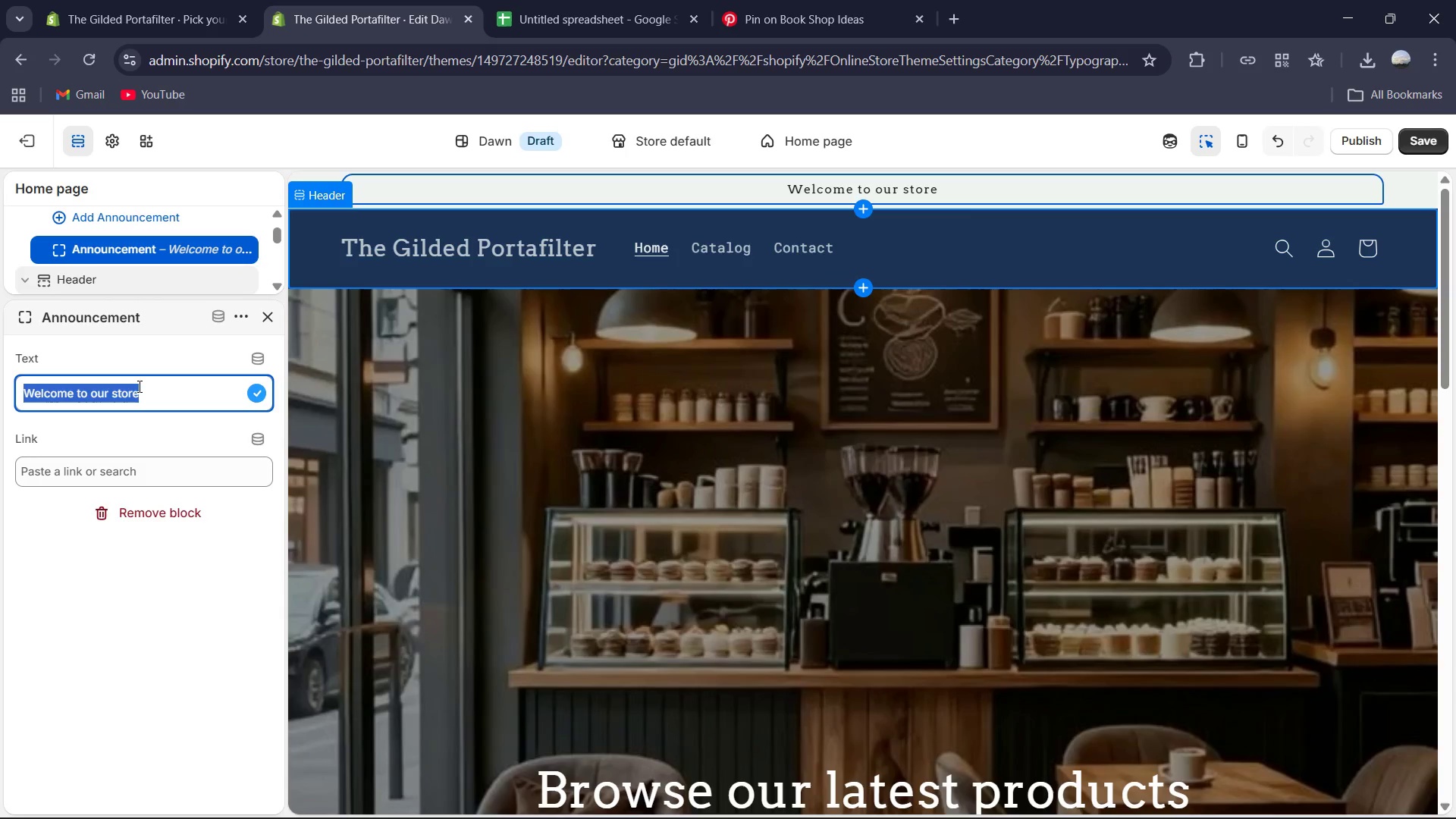 
type(NAtonal Shipping Now Available for Artisan Brunh Kits.)
 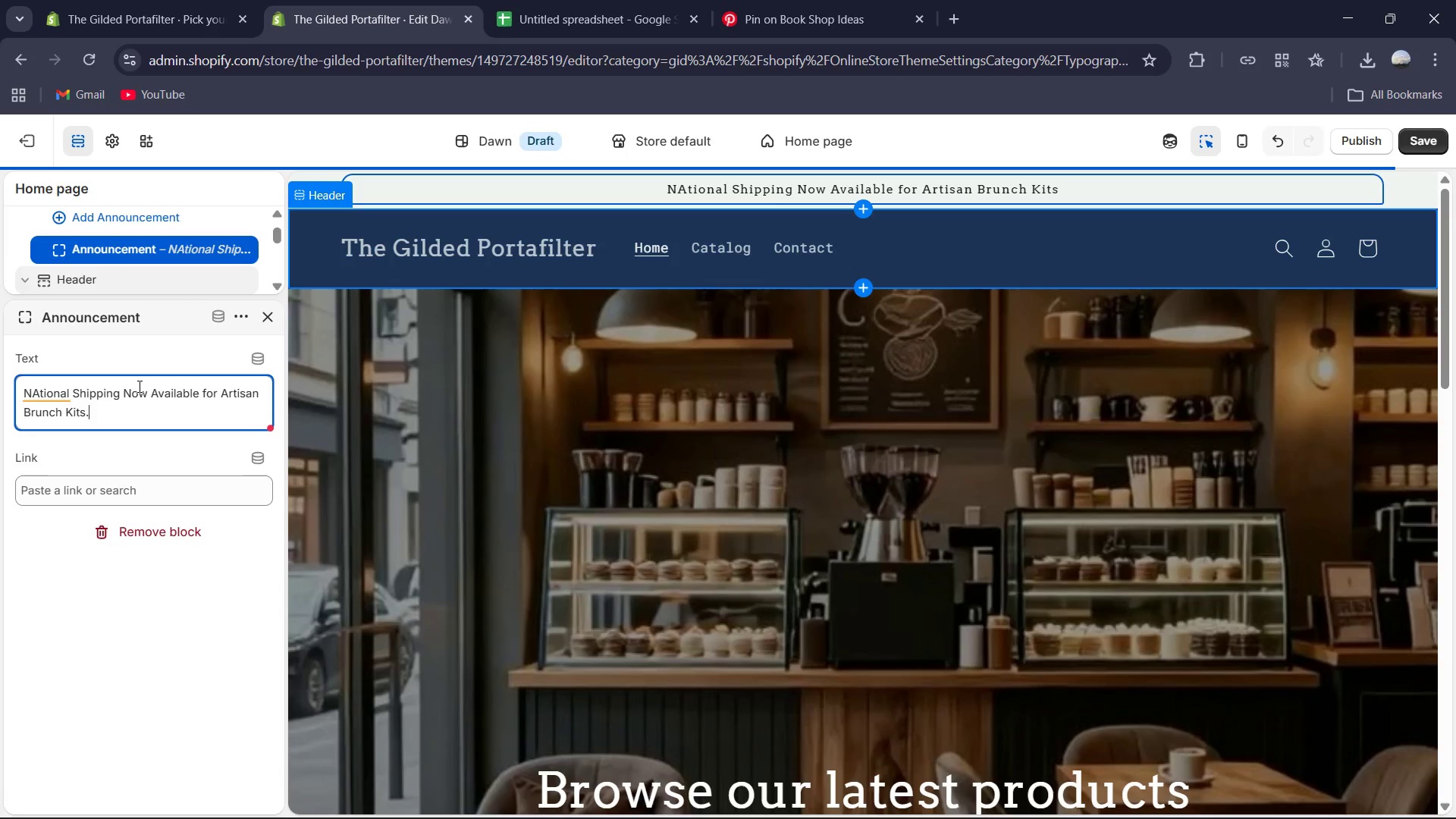 
left_click([58, 385])
 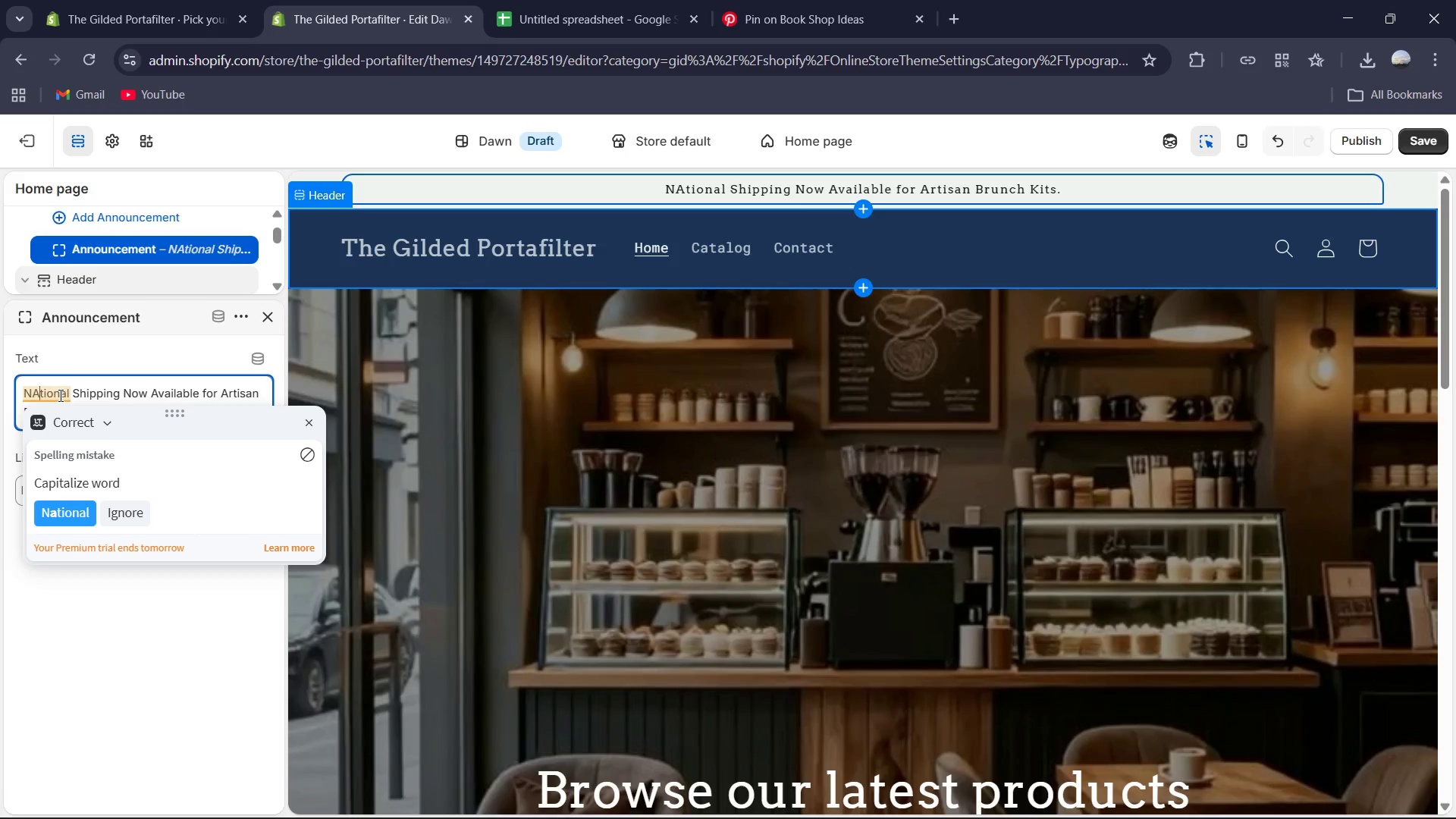 
key(A)
 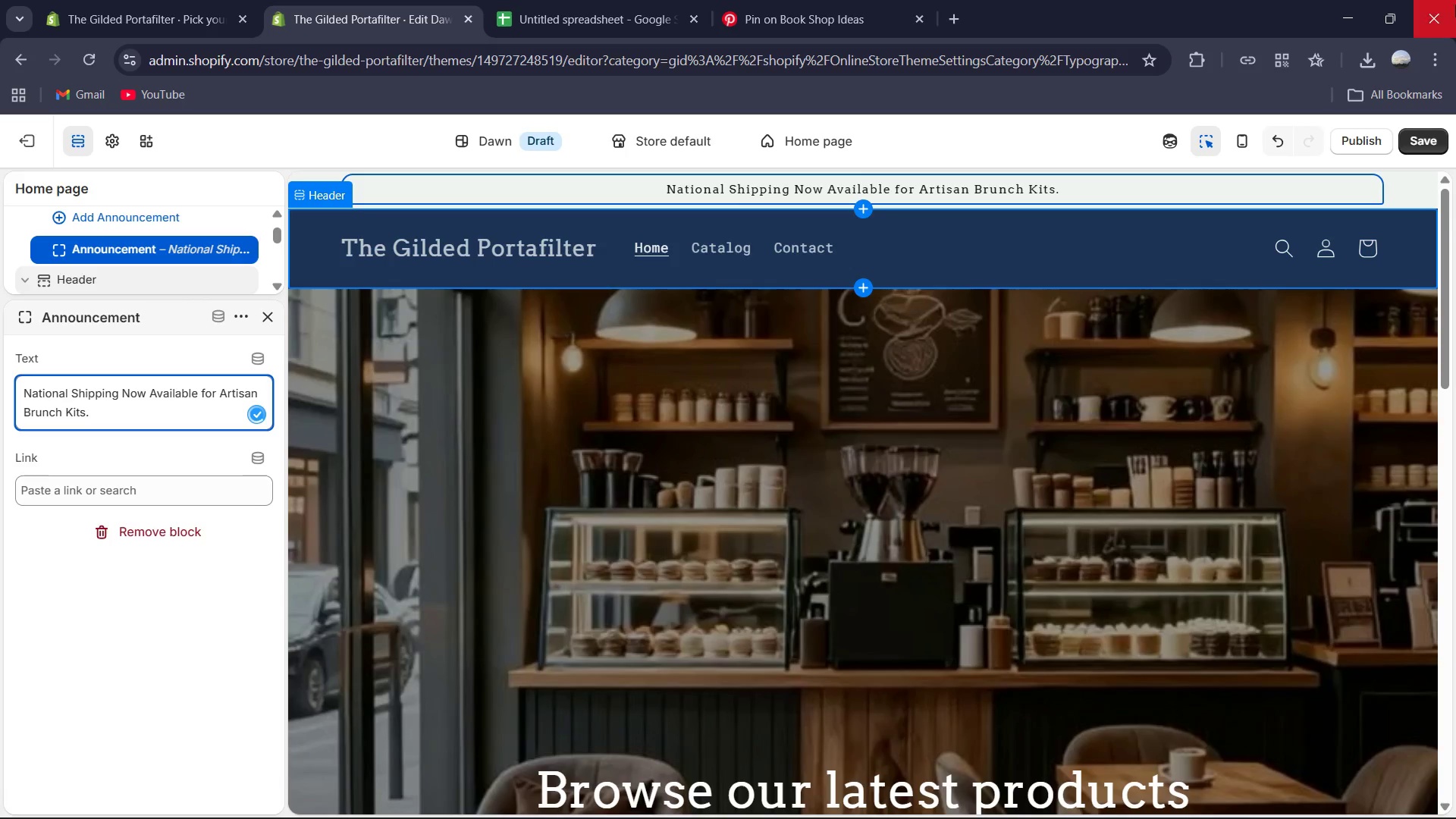 
left_click([1431, 140])
 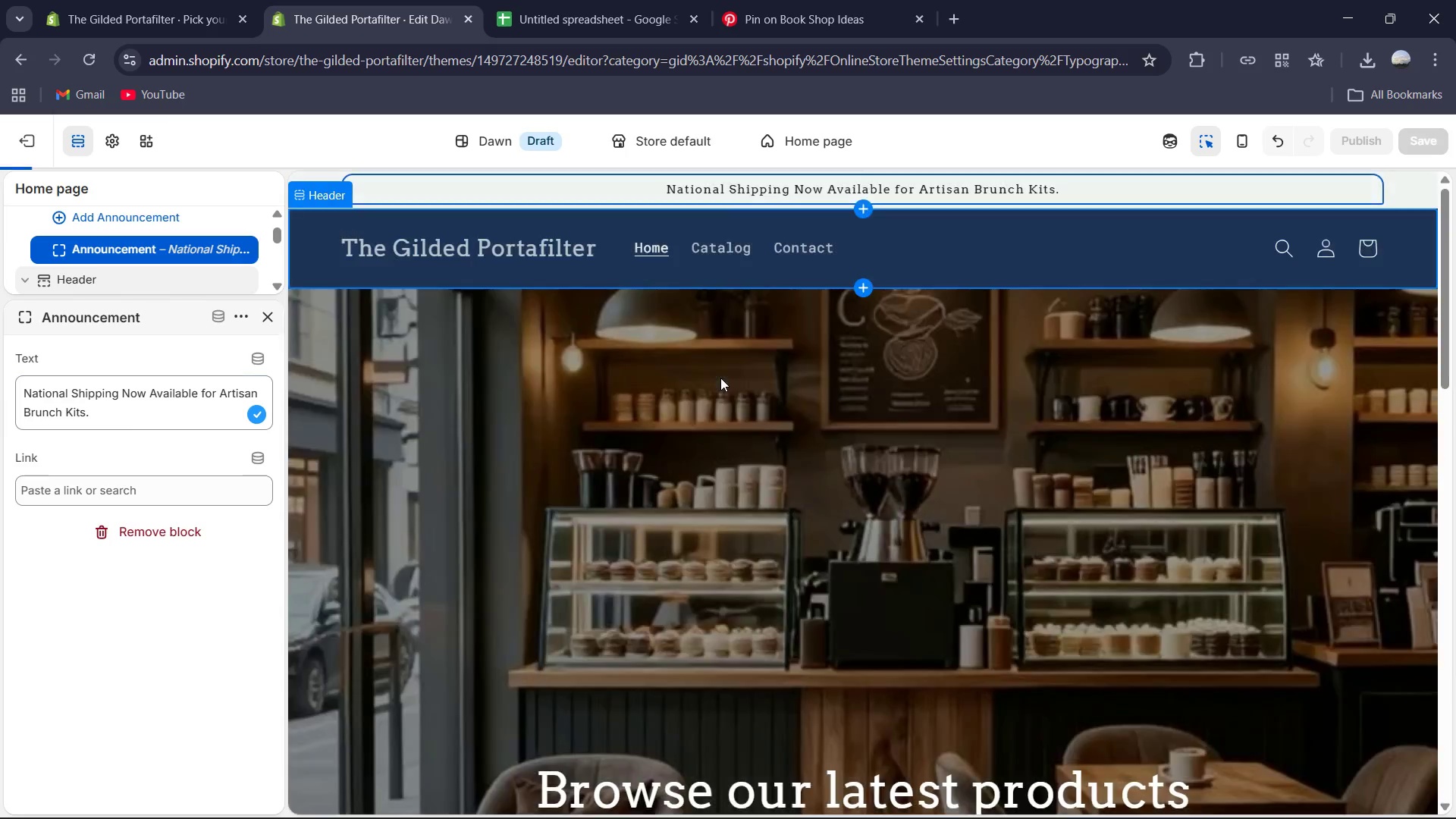 
scroll: coordinate [721, 373], scroll_direction: down, amount: 10.0
 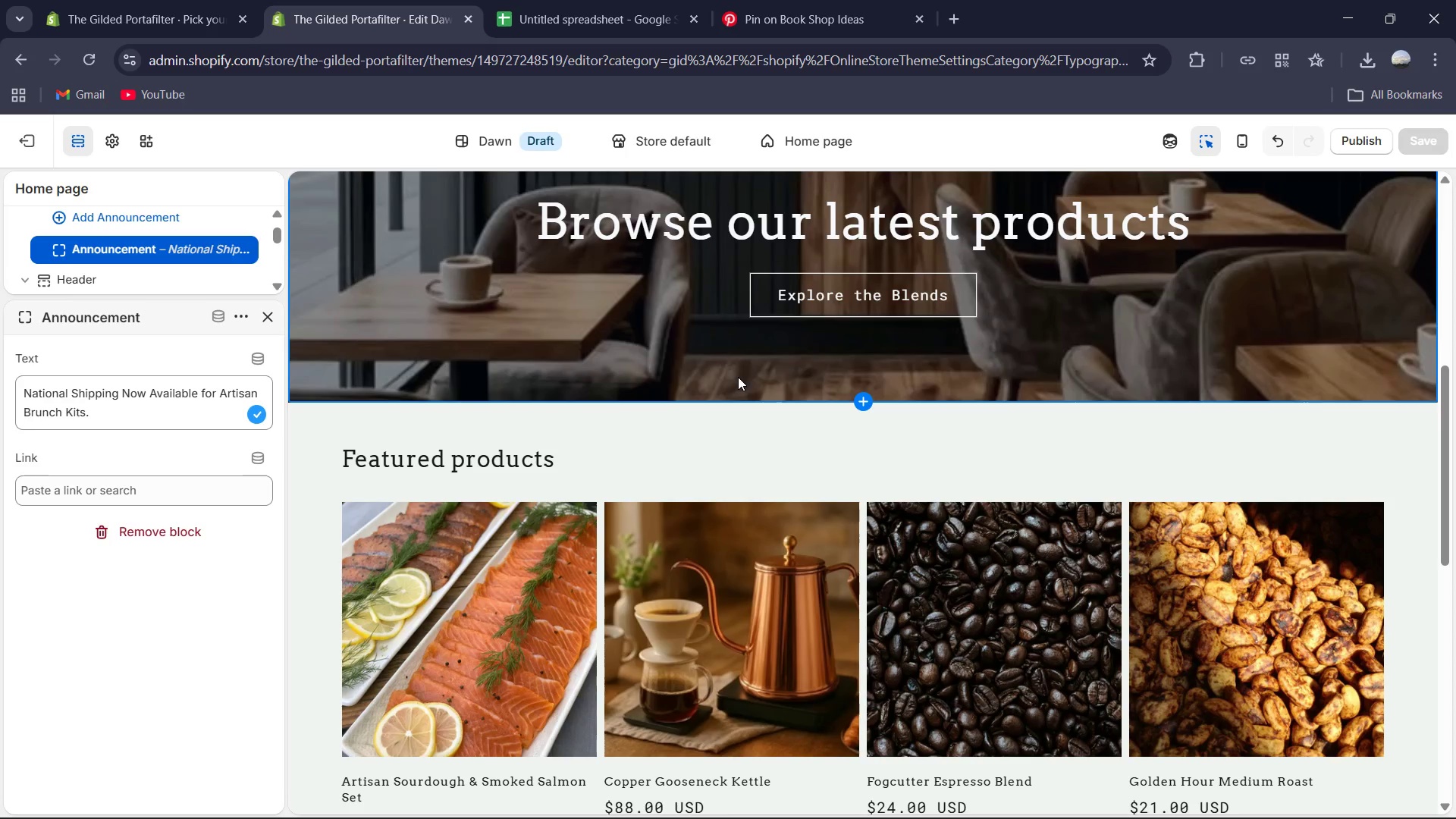 
wait(57.49)
 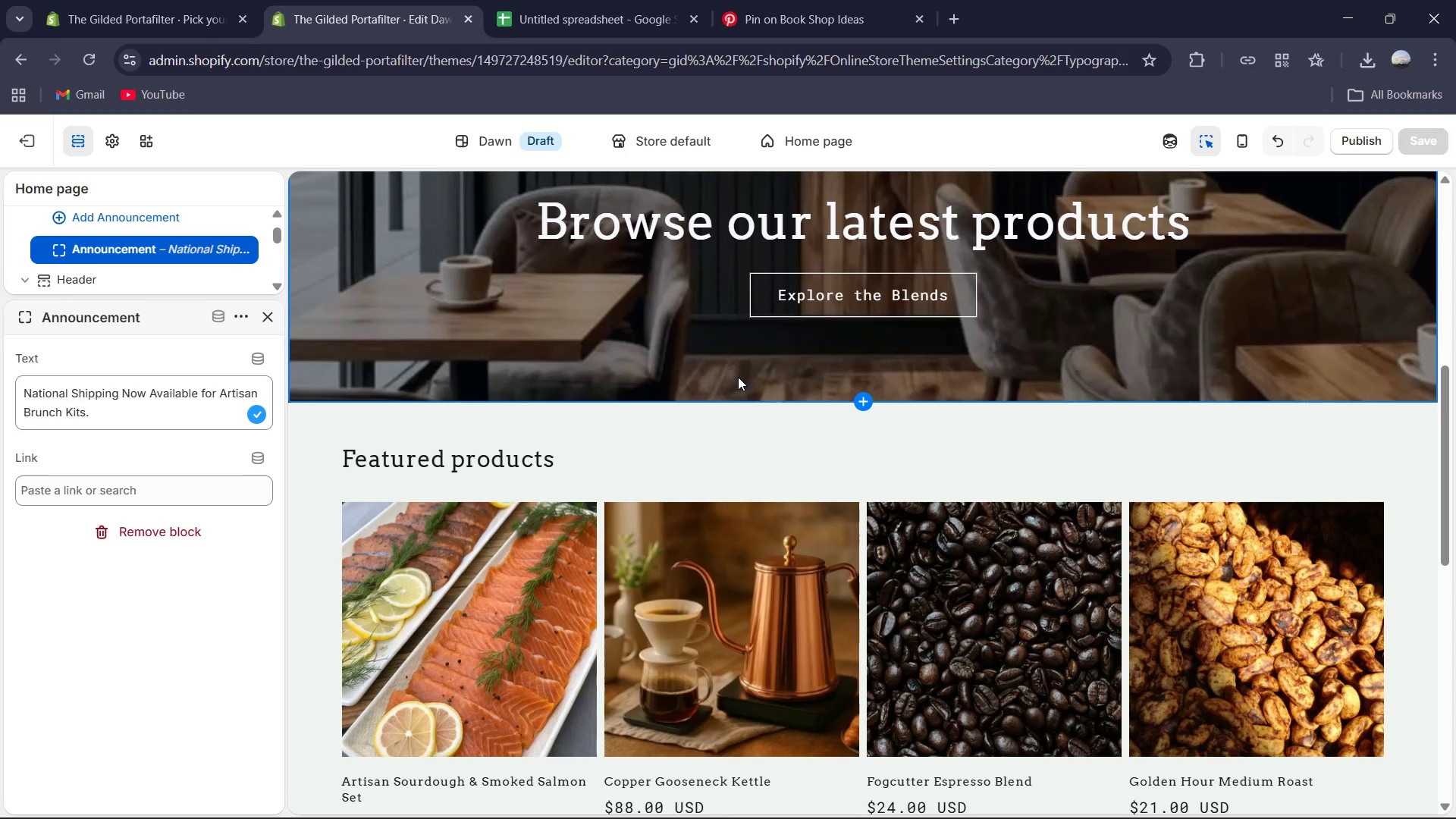 
scroll: coordinate [774, 355], scroll_direction: down, amount: 7.0
 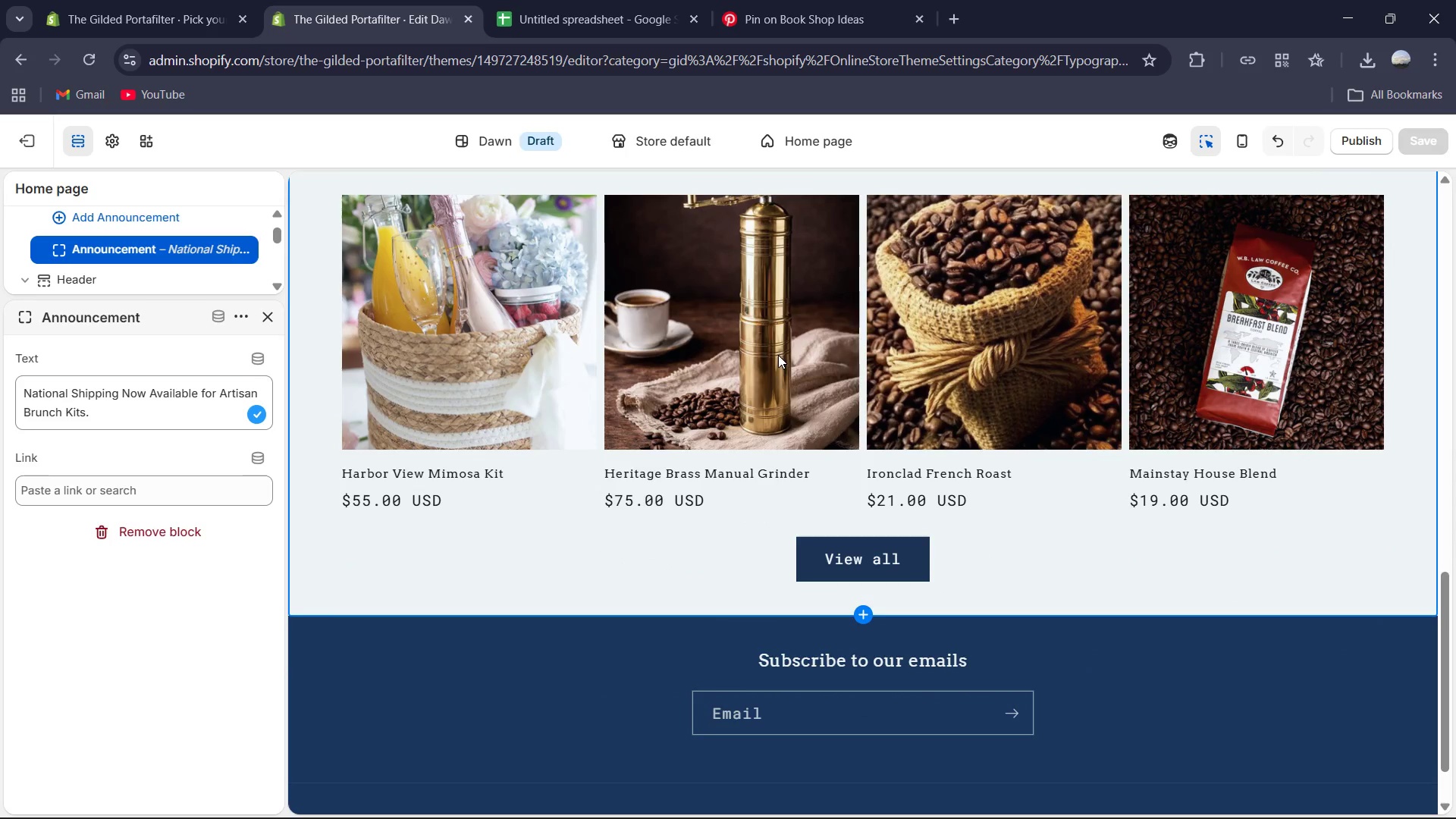 
scroll: coordinate [774, 355], scroll_direction: up, amount: 1.0
 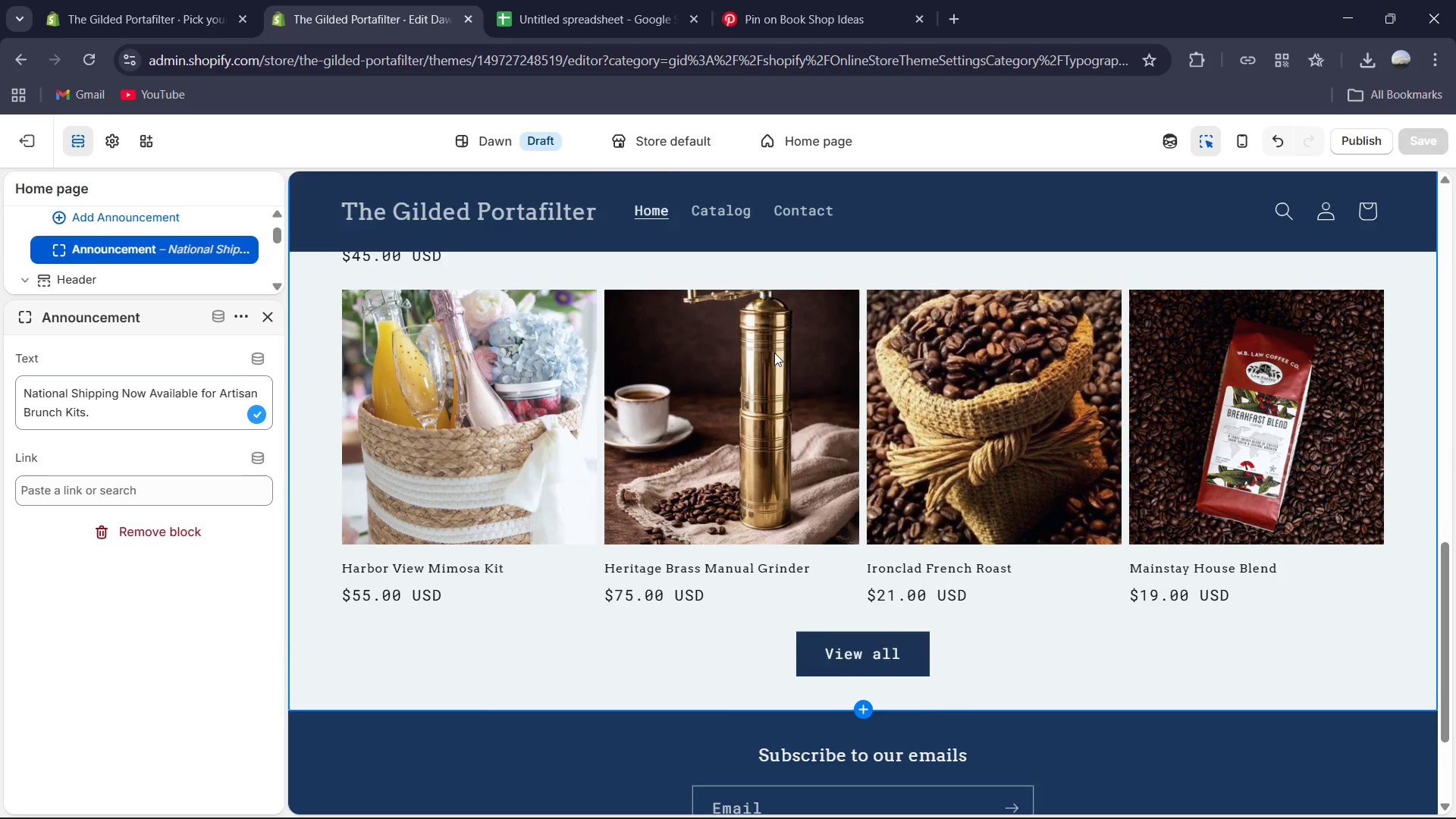 
scroll: coordinate [775, 353], scroll_direction: down, amount: 3.0
 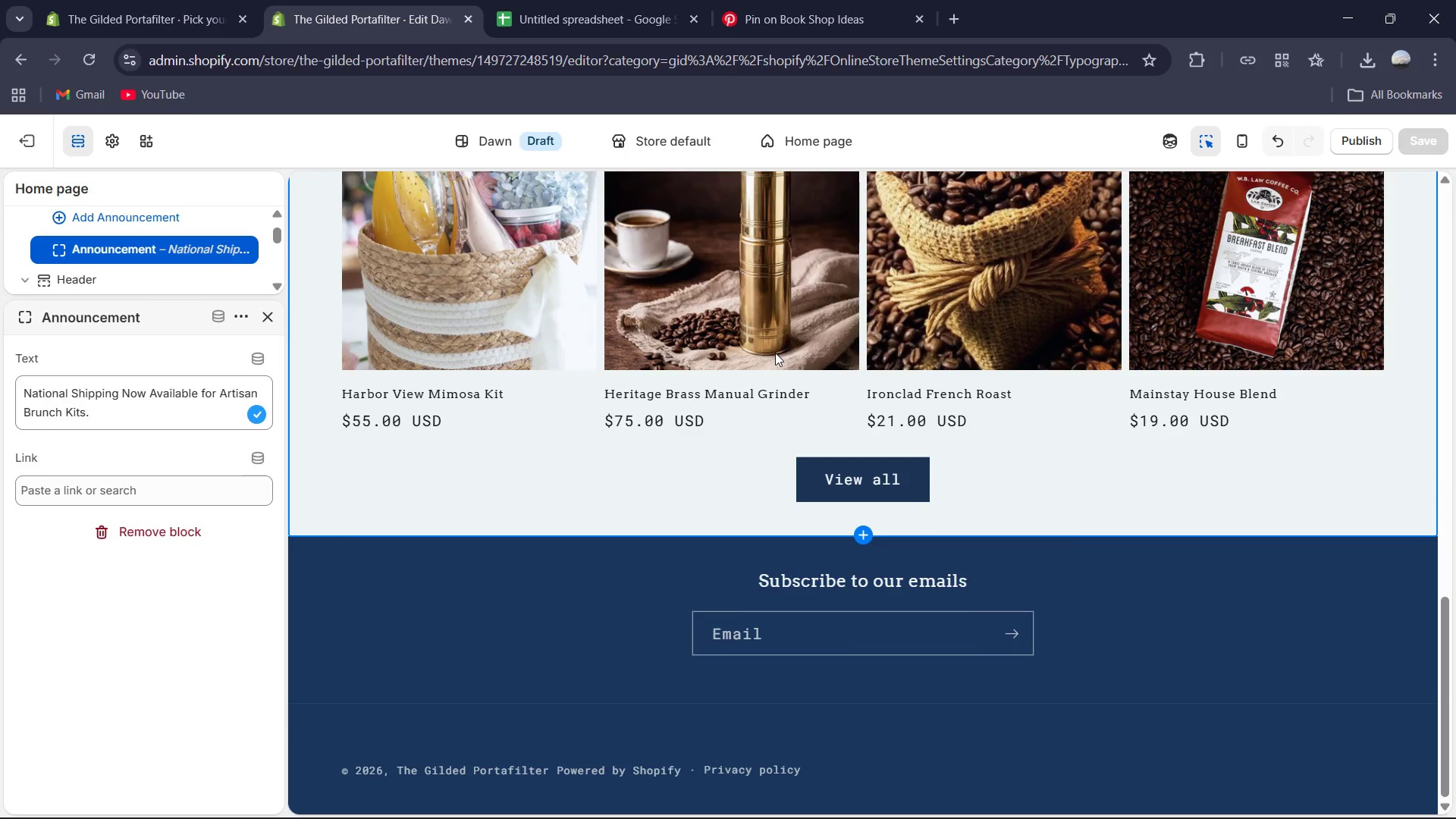 
scroll: coordinate [774, 348], scroll_direction: up, amount: 12.0
 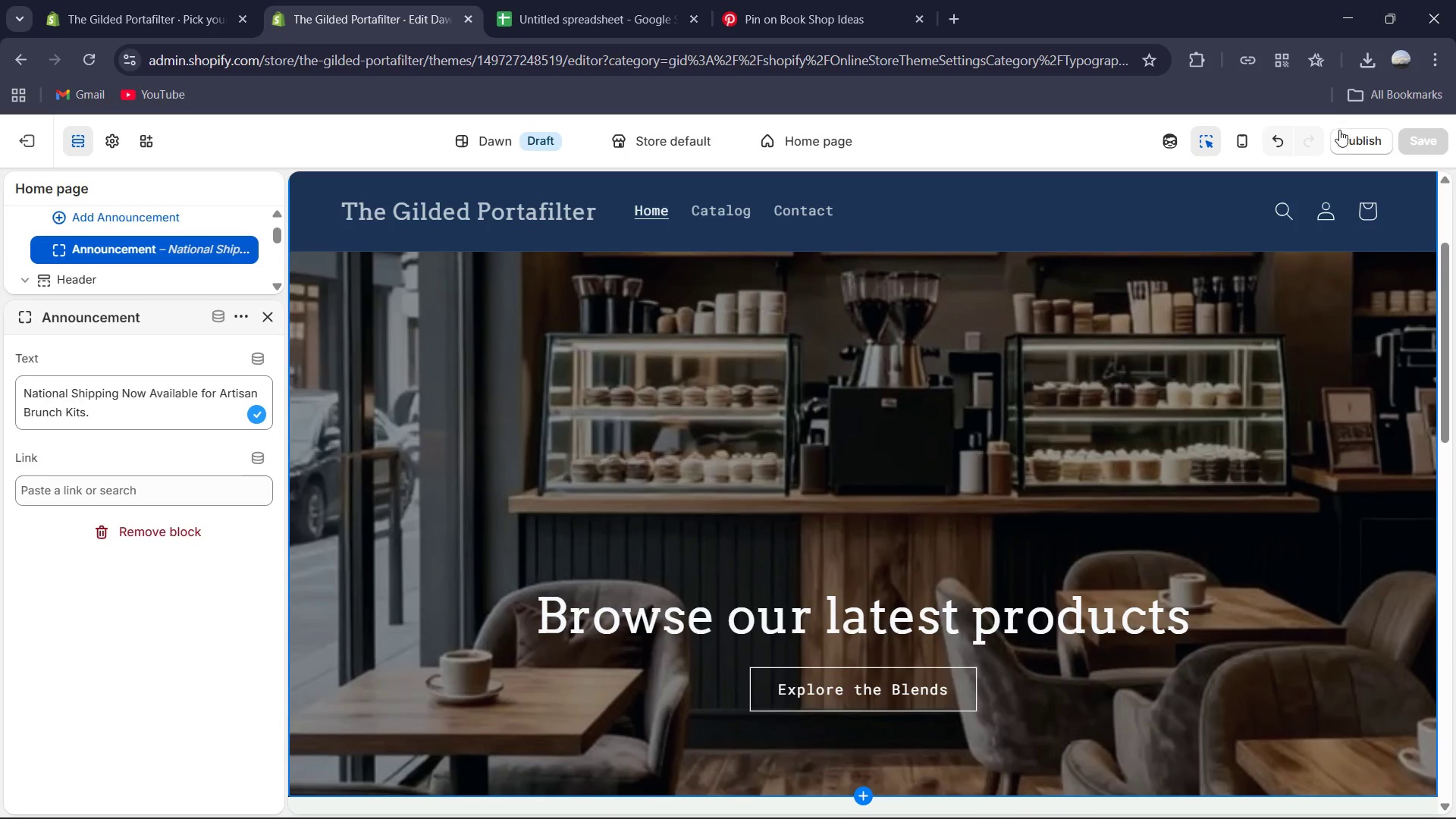 
left_click([1354, 133])
 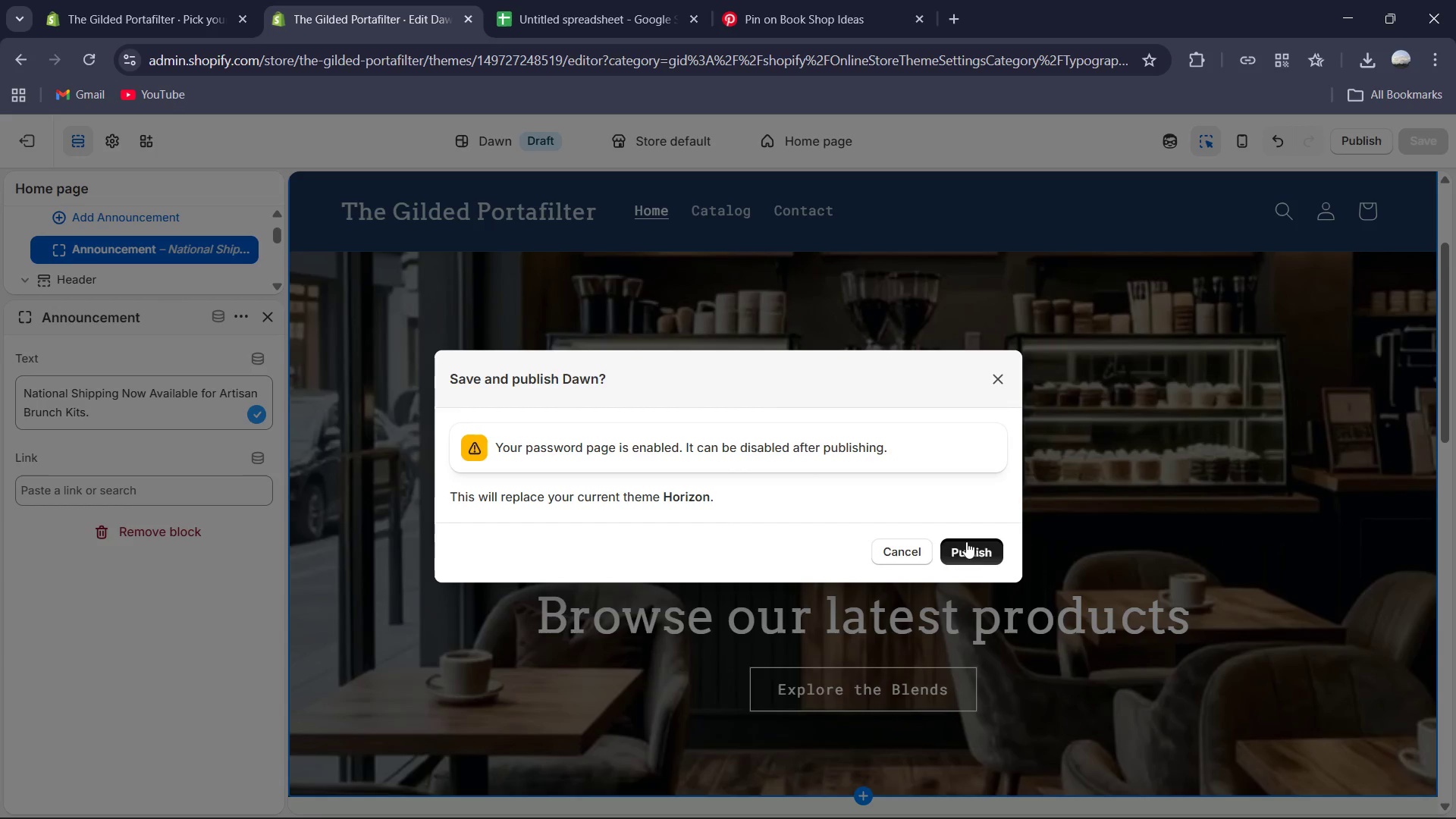 
wait(7.5)
 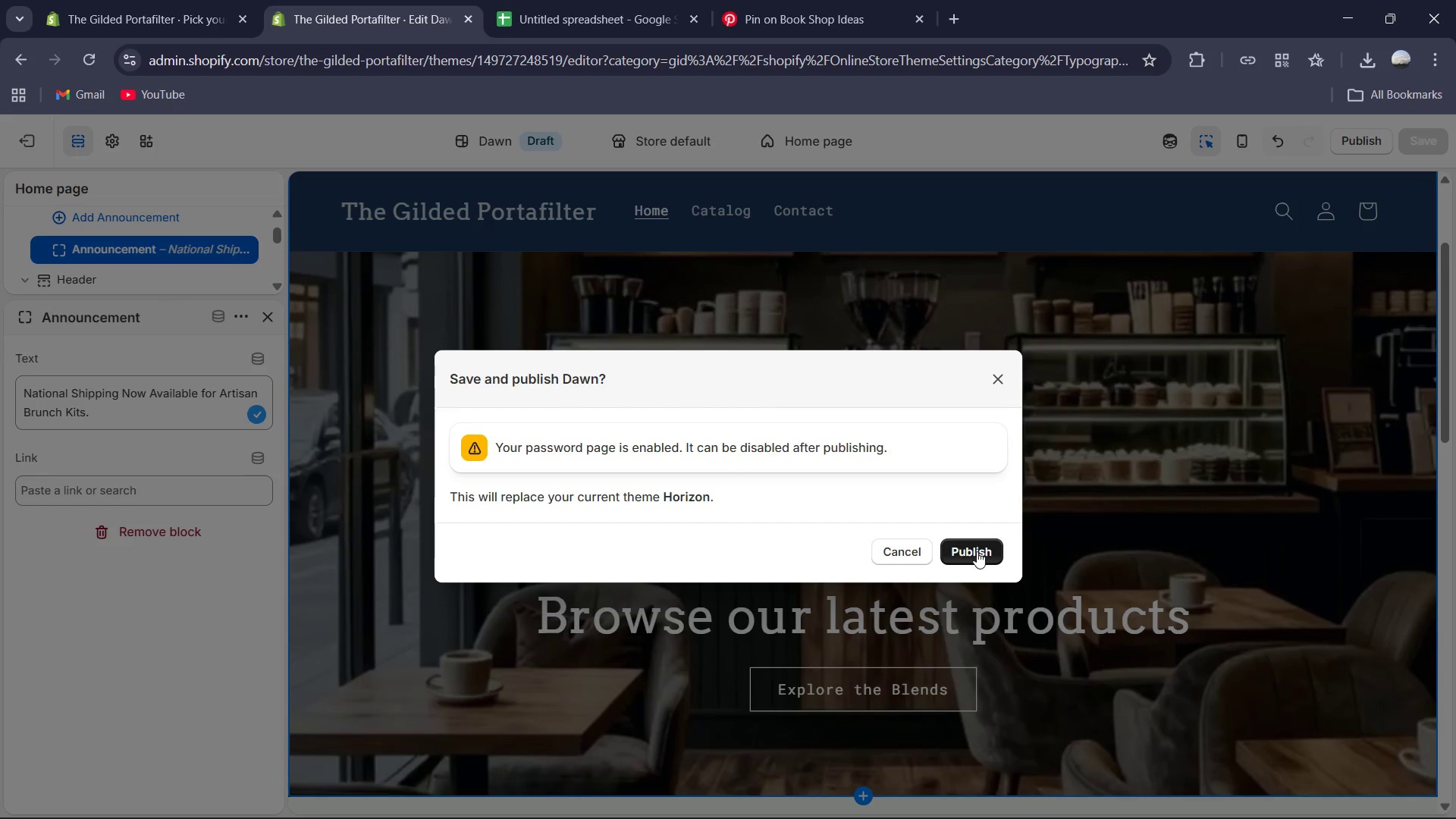 
left_click([966, 541])
 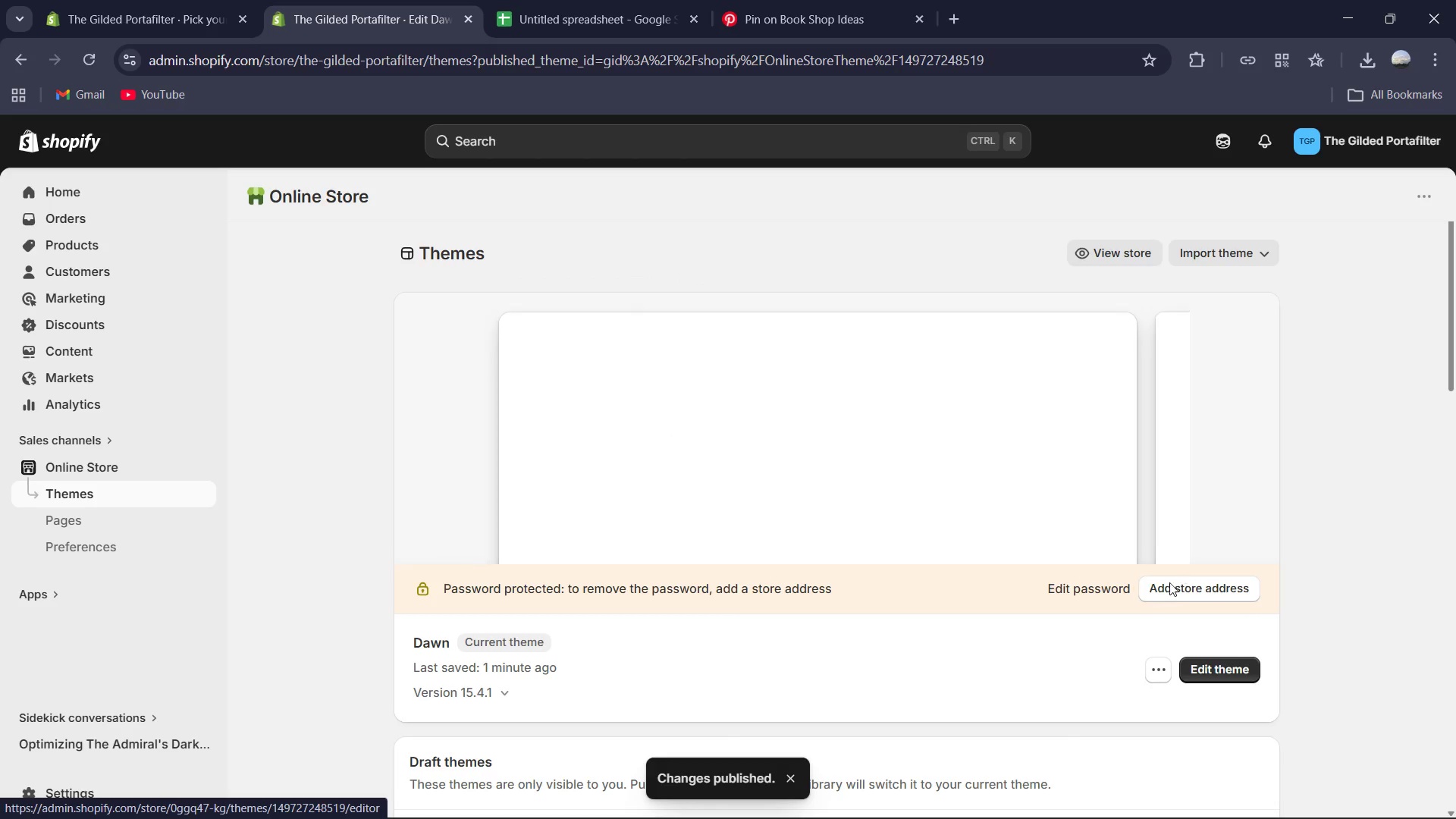 
wait(6.23)
 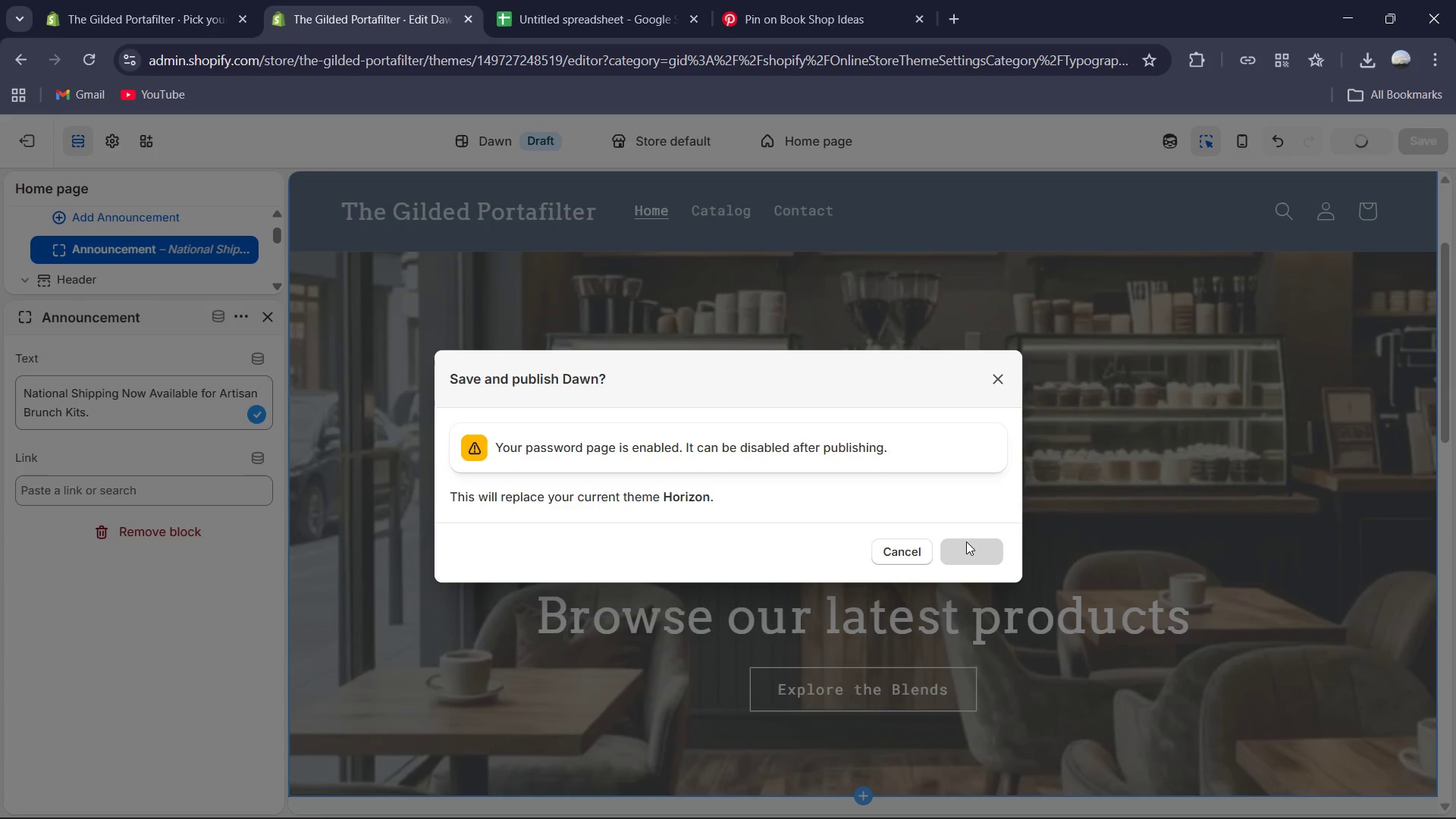 
left_click([1178, 586])
 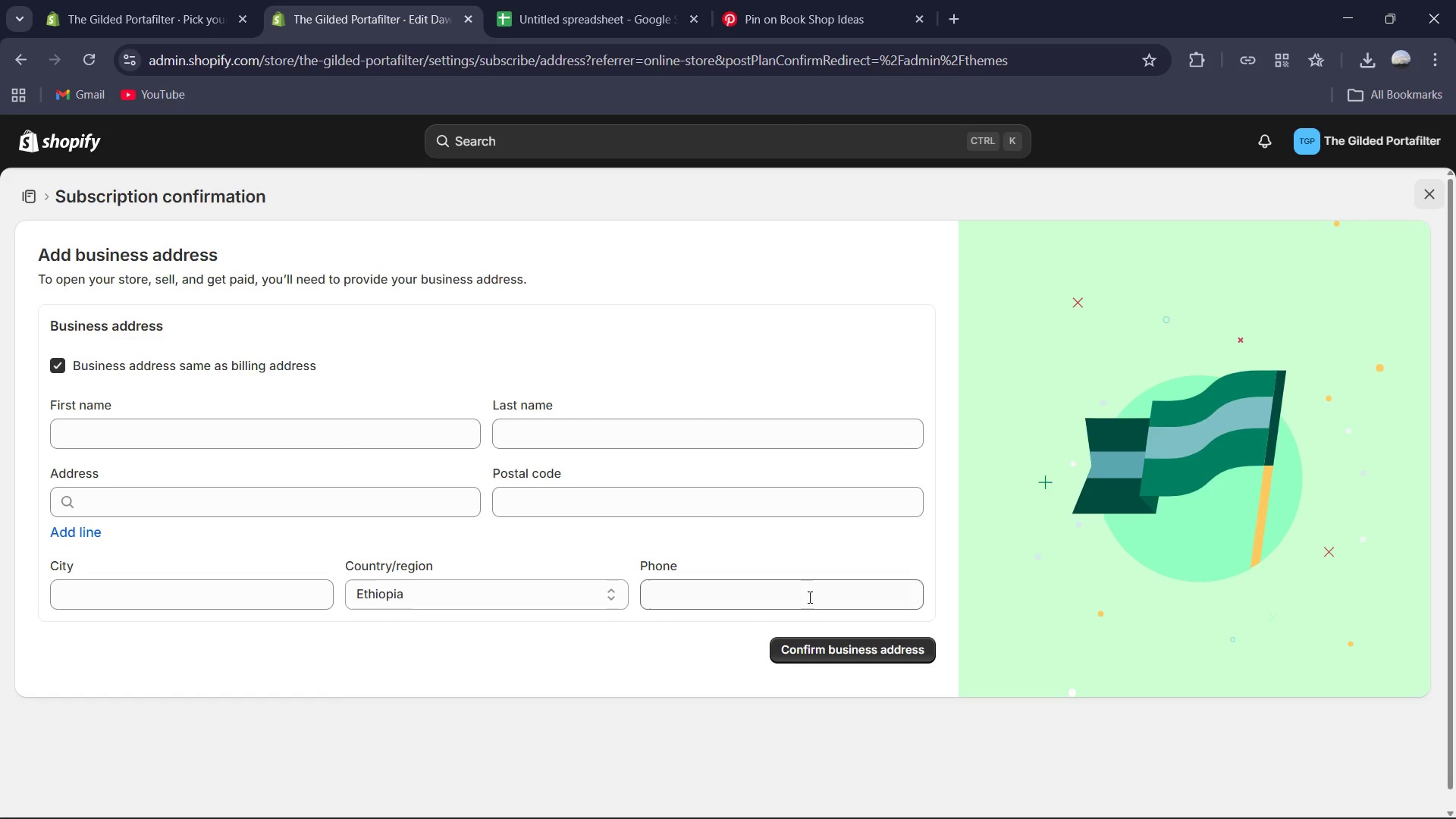 
double_click([317, 419])
 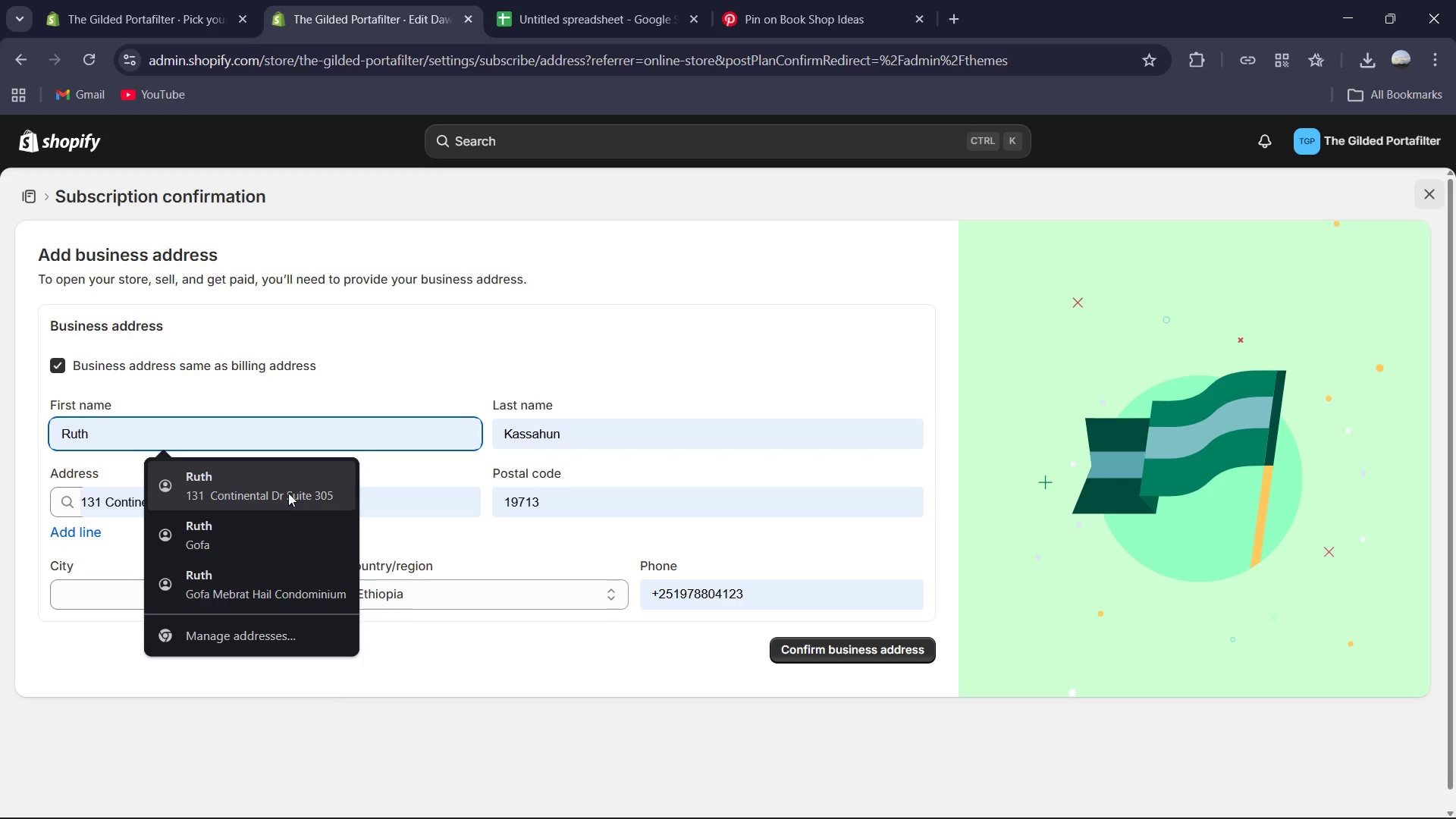 
left_click([288, 492])
 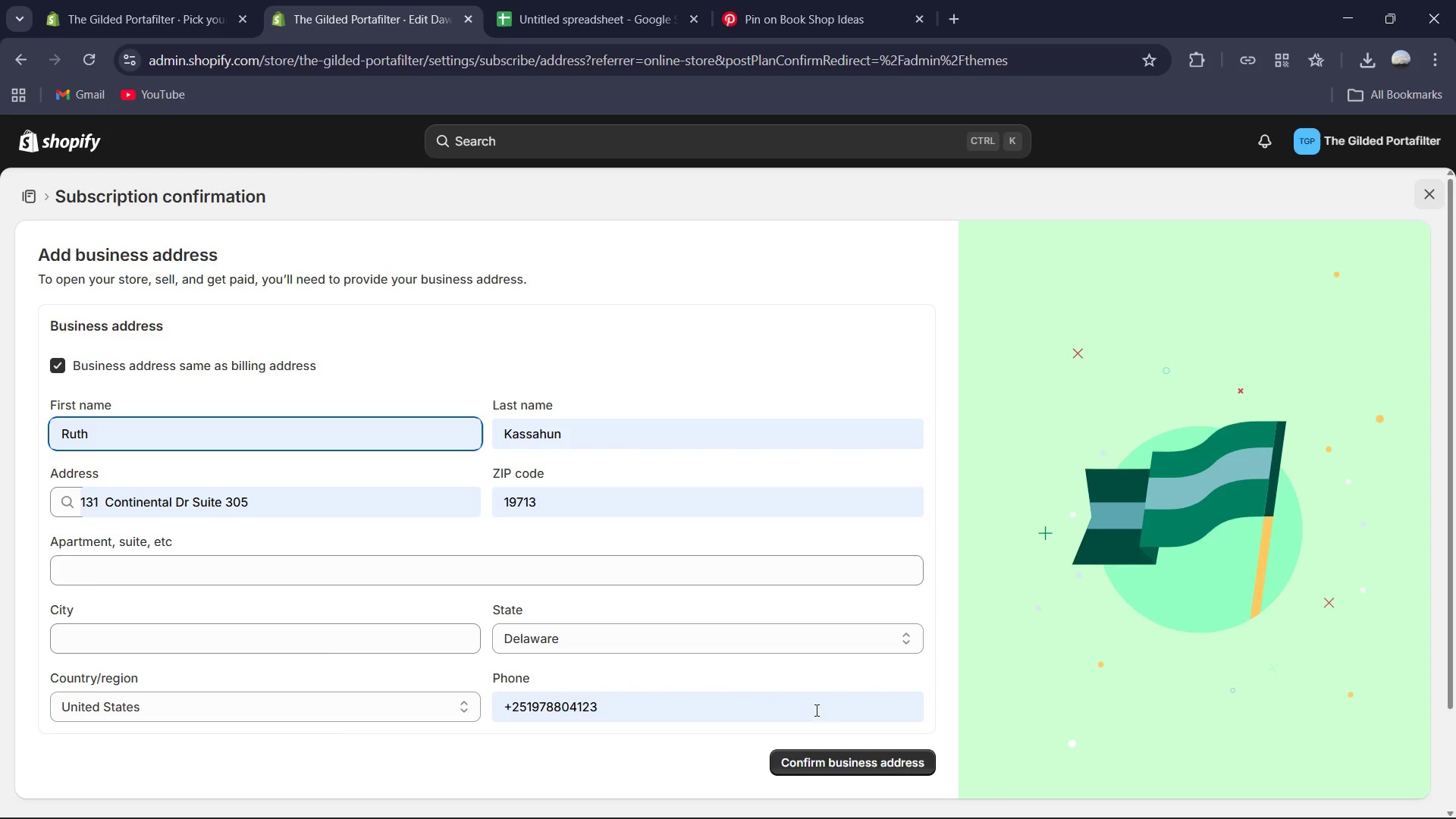 
scroll: coordinate [766, 675], scroll_direction: down, amount: 1.0
 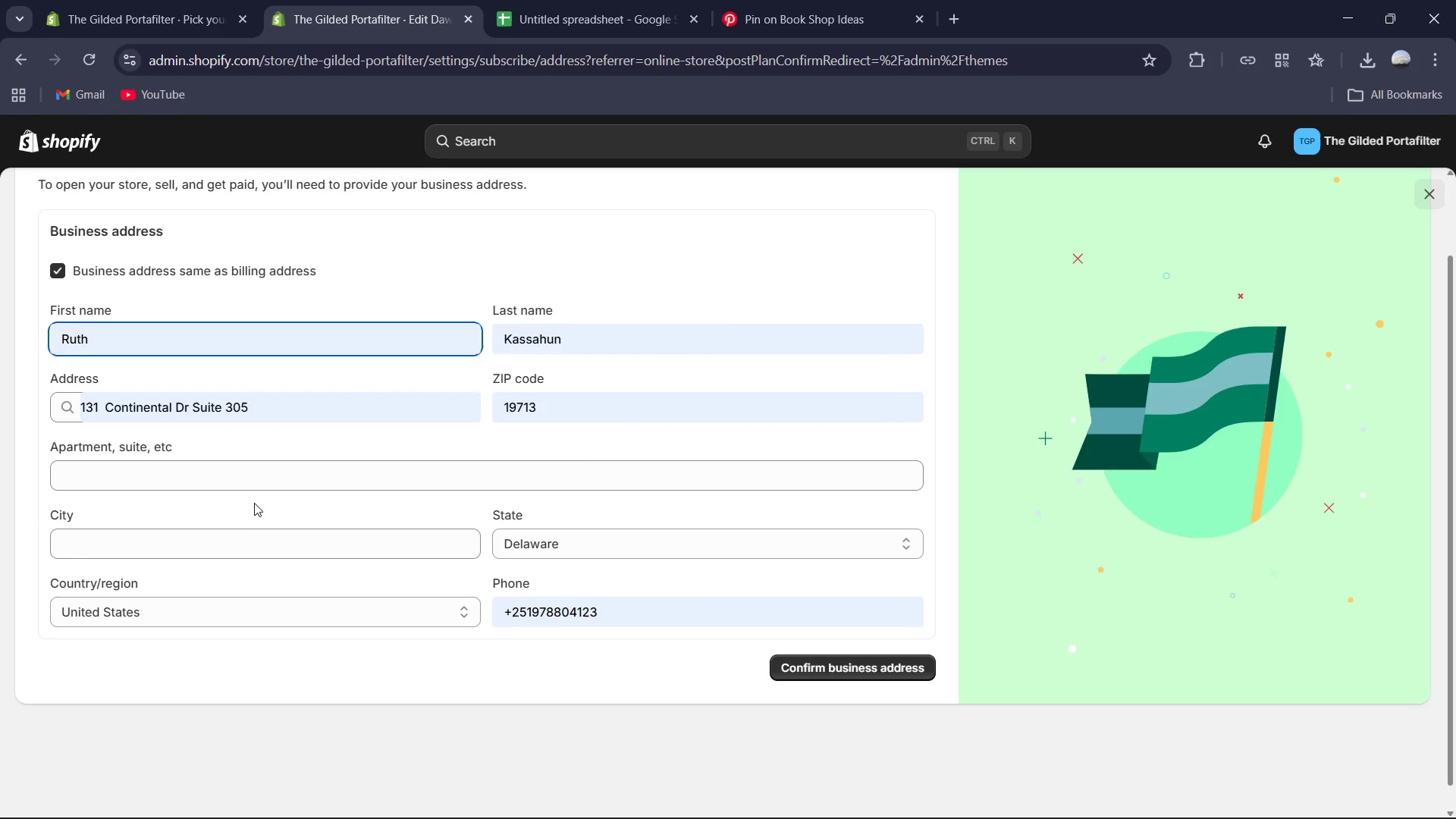 
left_click([263, 536])
 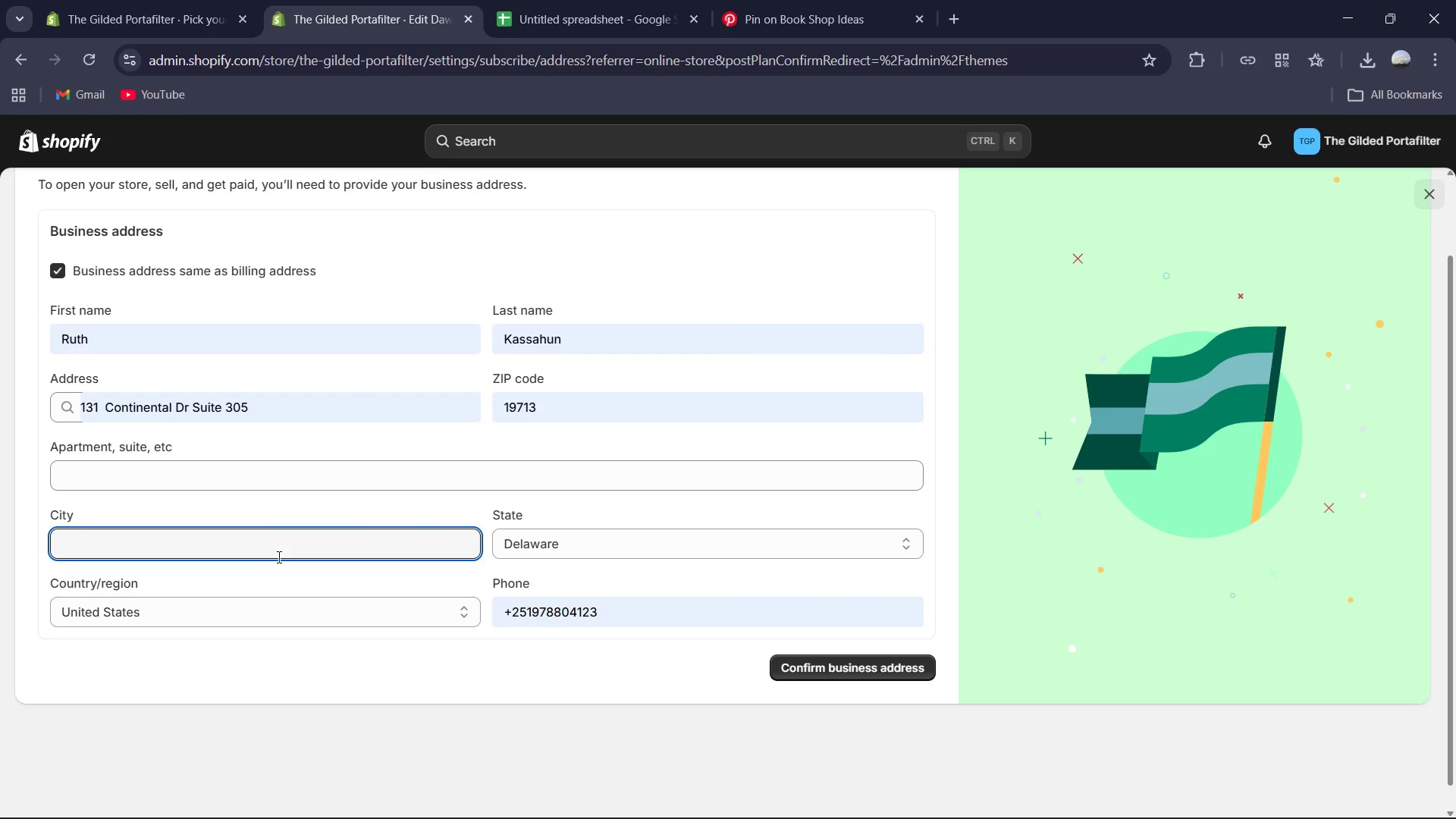 
type(Newar)
 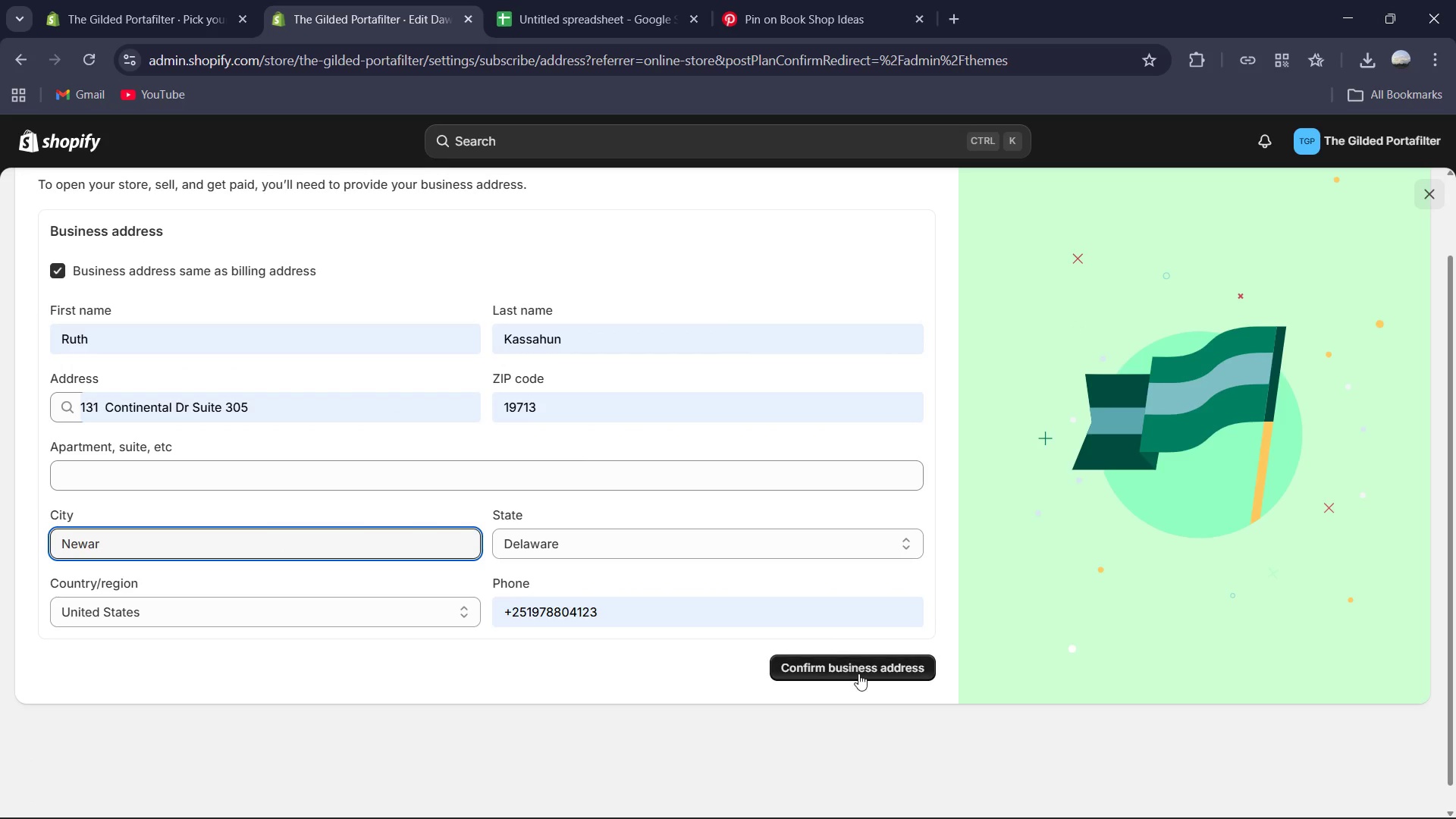 
left_click([859, 676])
 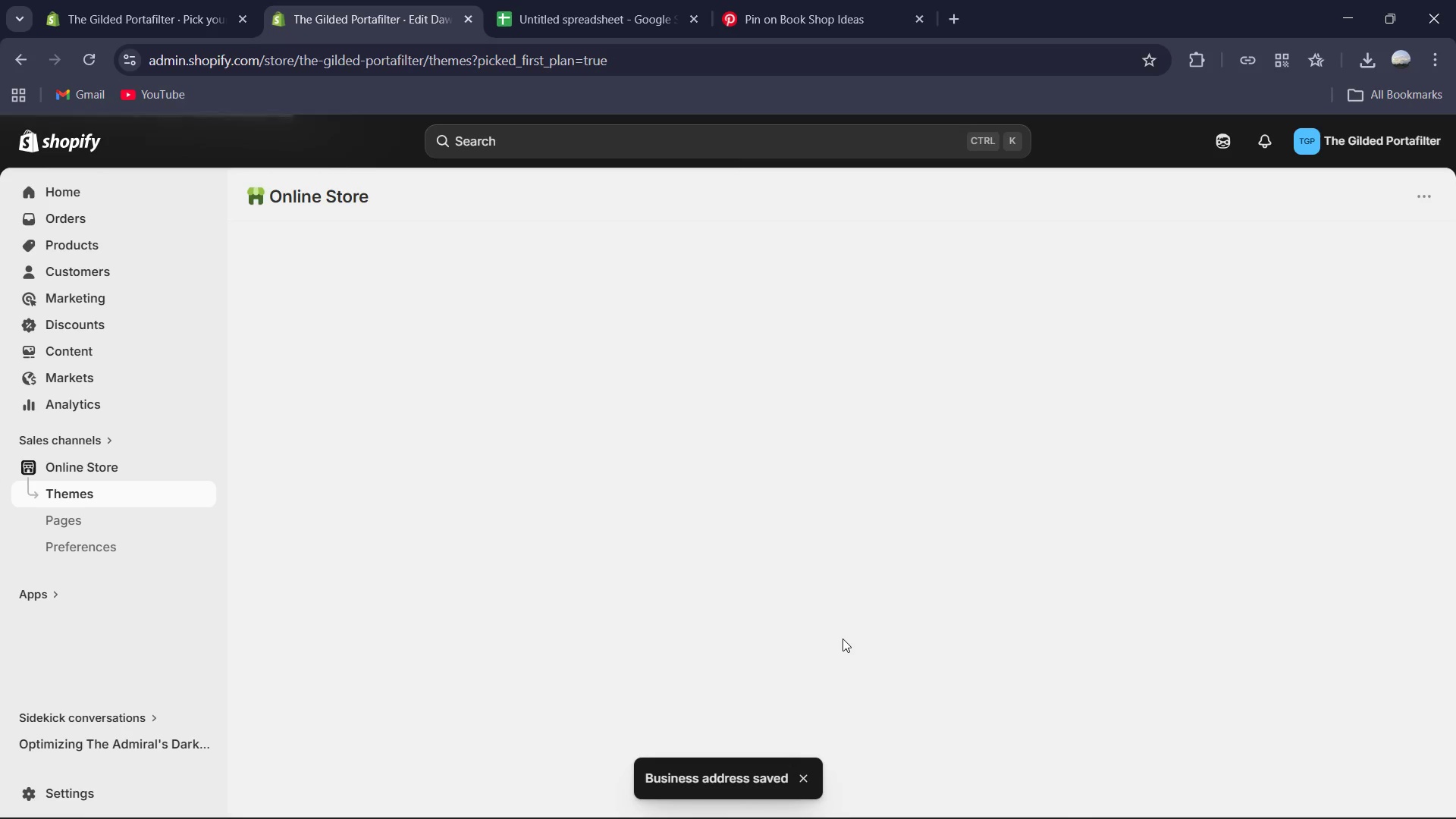 
wait(9.03)
 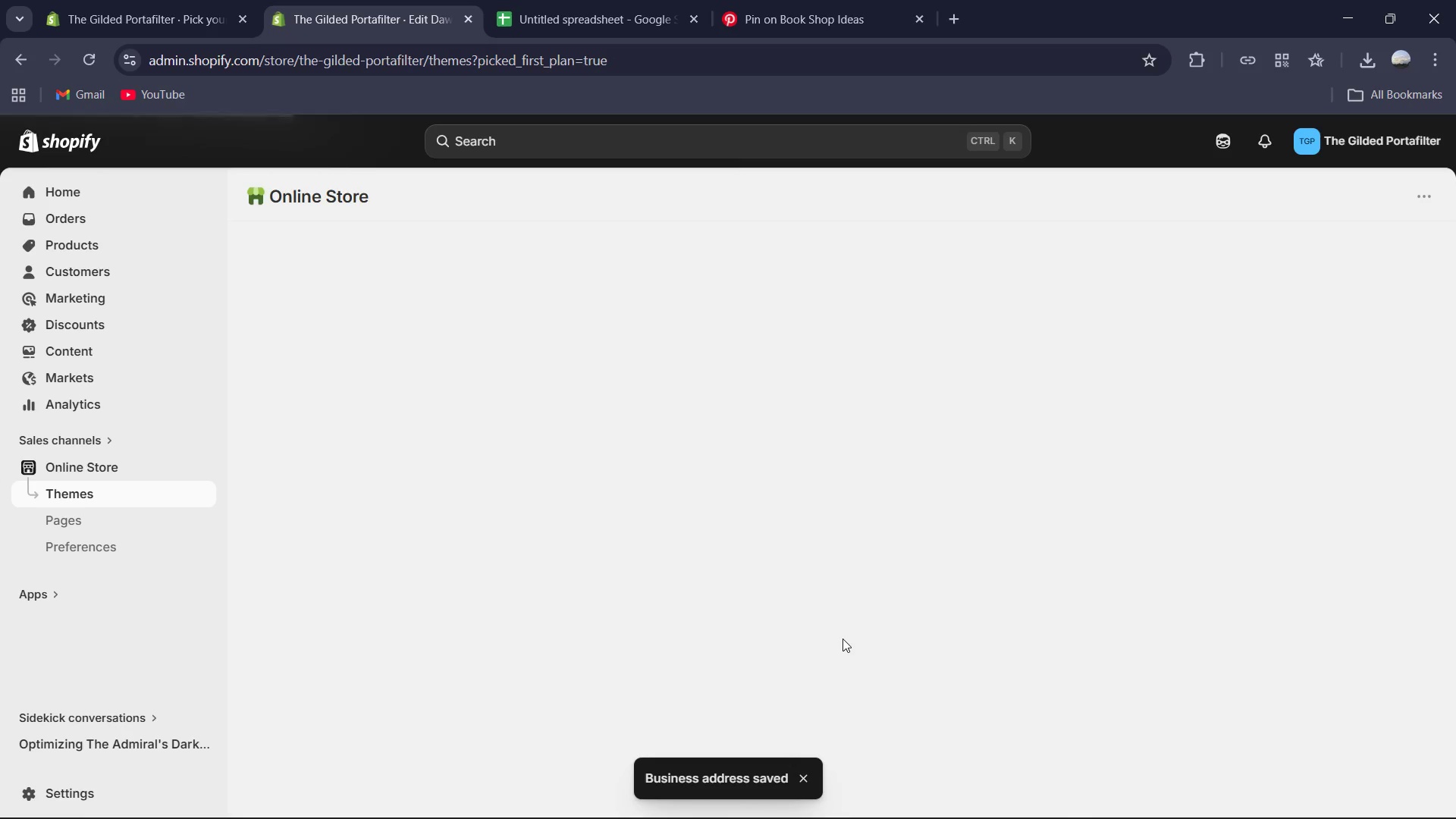 
left_click([1219, 589])
 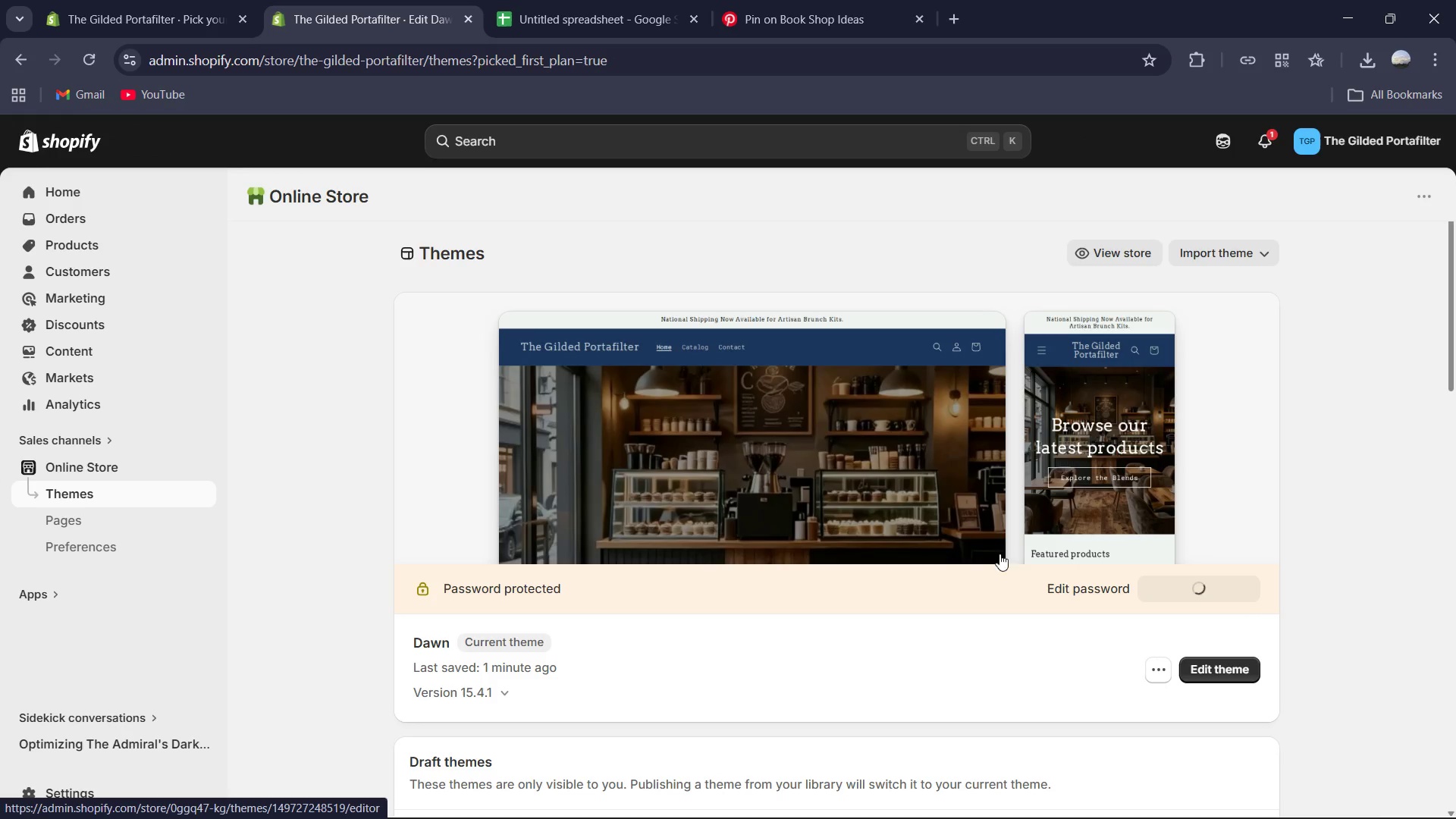 
scroll: coordinate [1003, 561], scroll_direction: down, amount: 2.0
 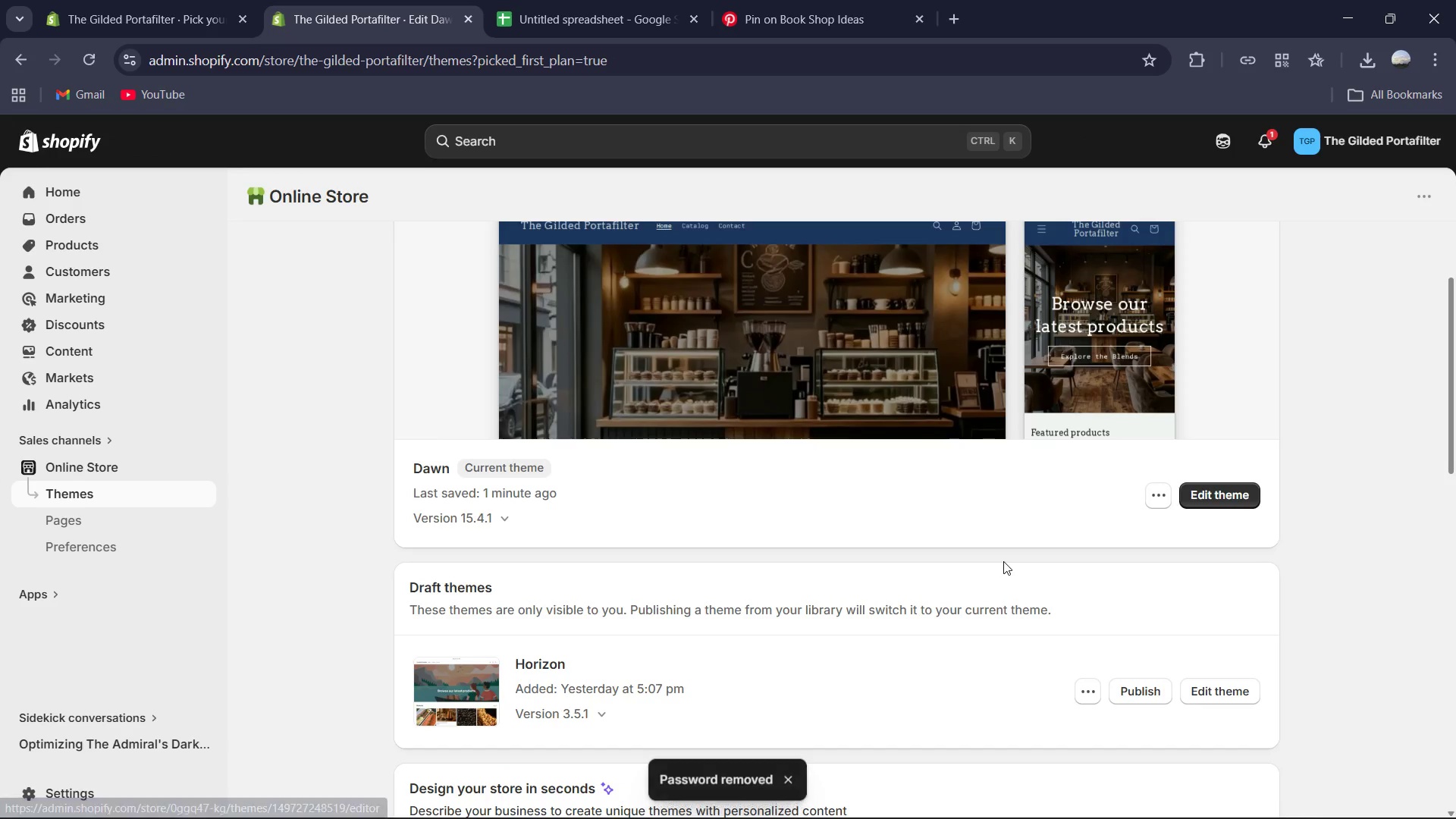 
scroll: coordinate [1003, 561], scroll_direction: up, amount: 2.0
 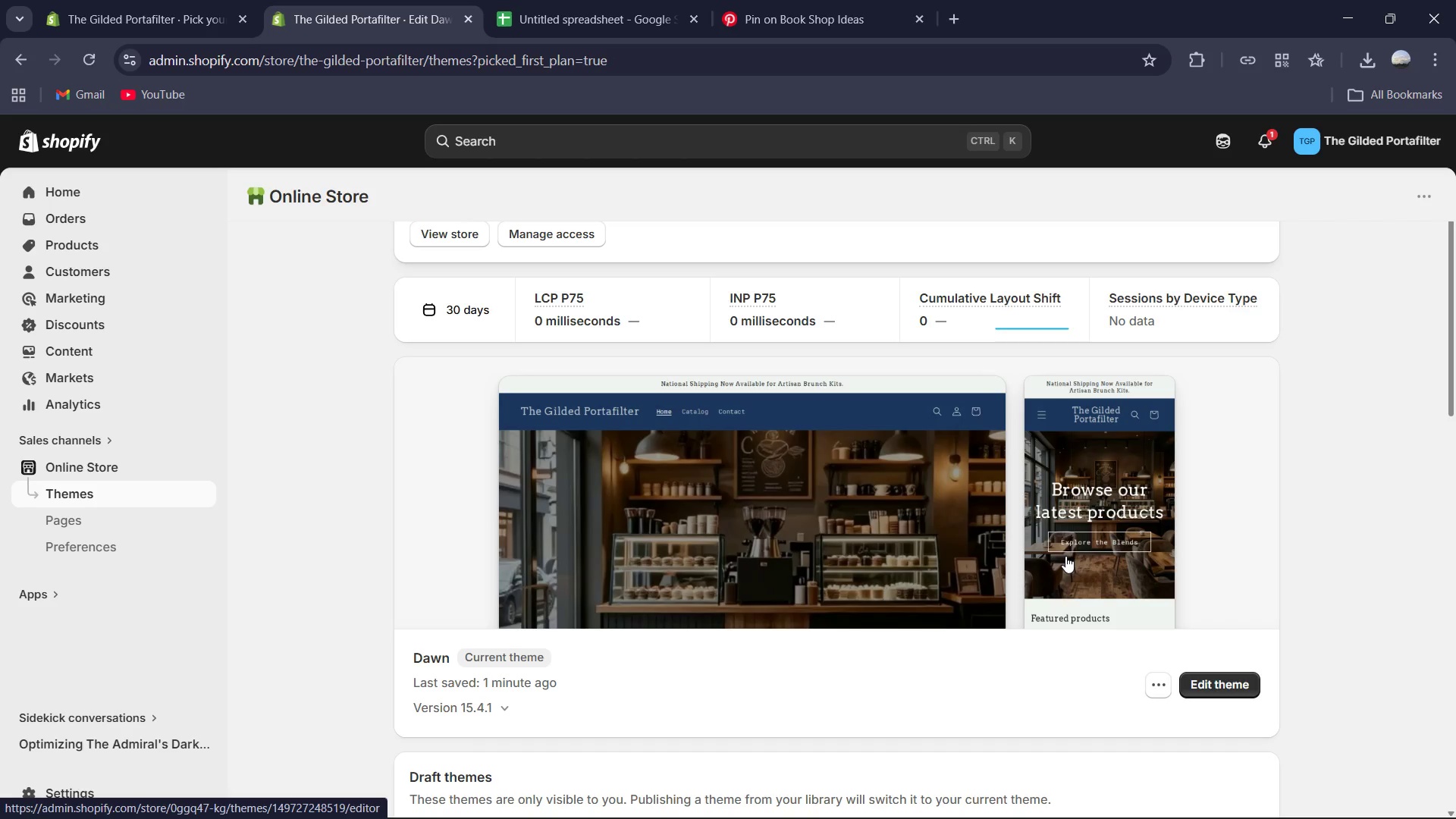 
scroll: coordinate [1065, 556], scroll_direction: down, amount: 1.0
 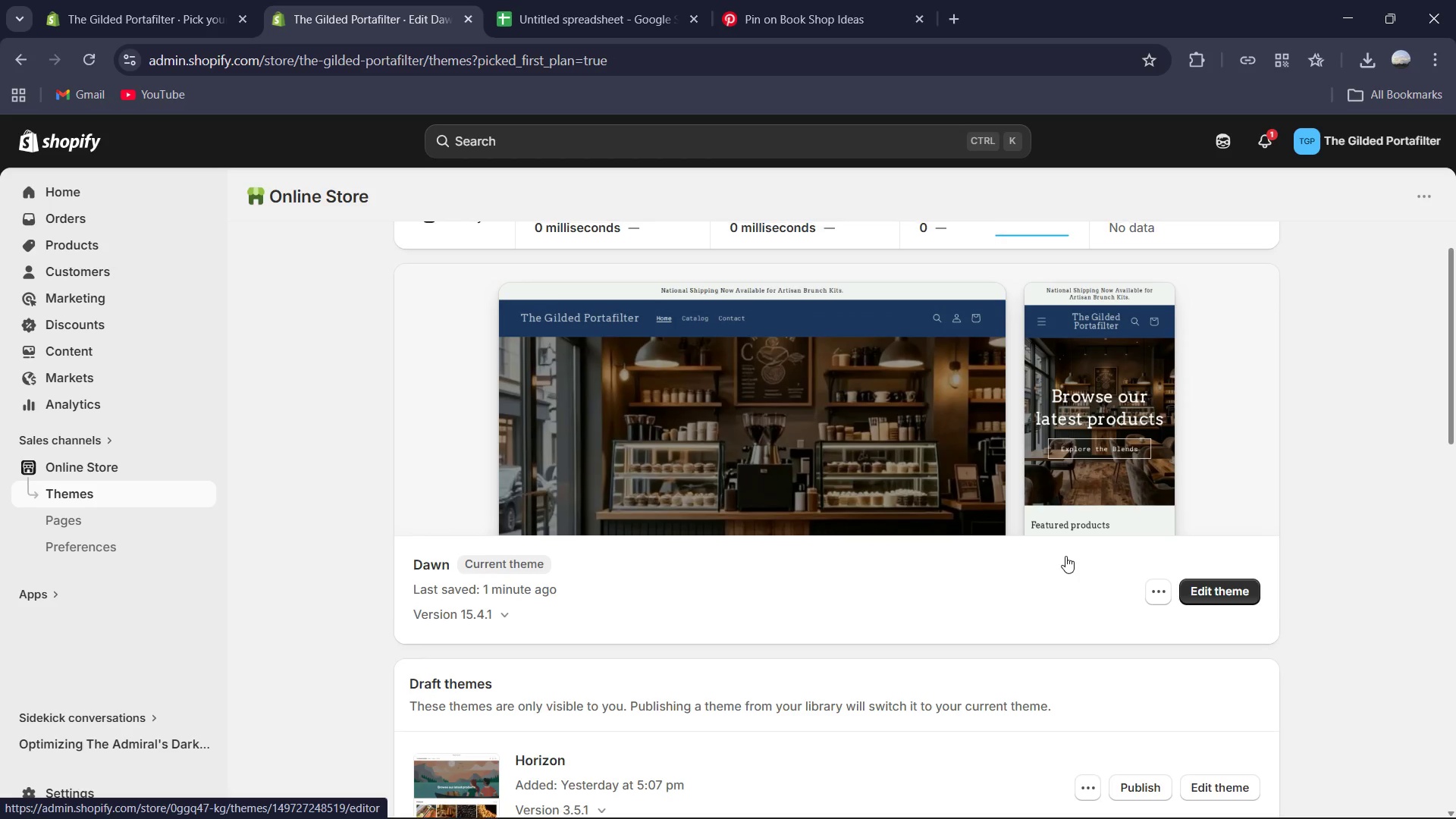 
scroll: coordinate [1065, 556], scroll_direction: up, amount: 1.0
 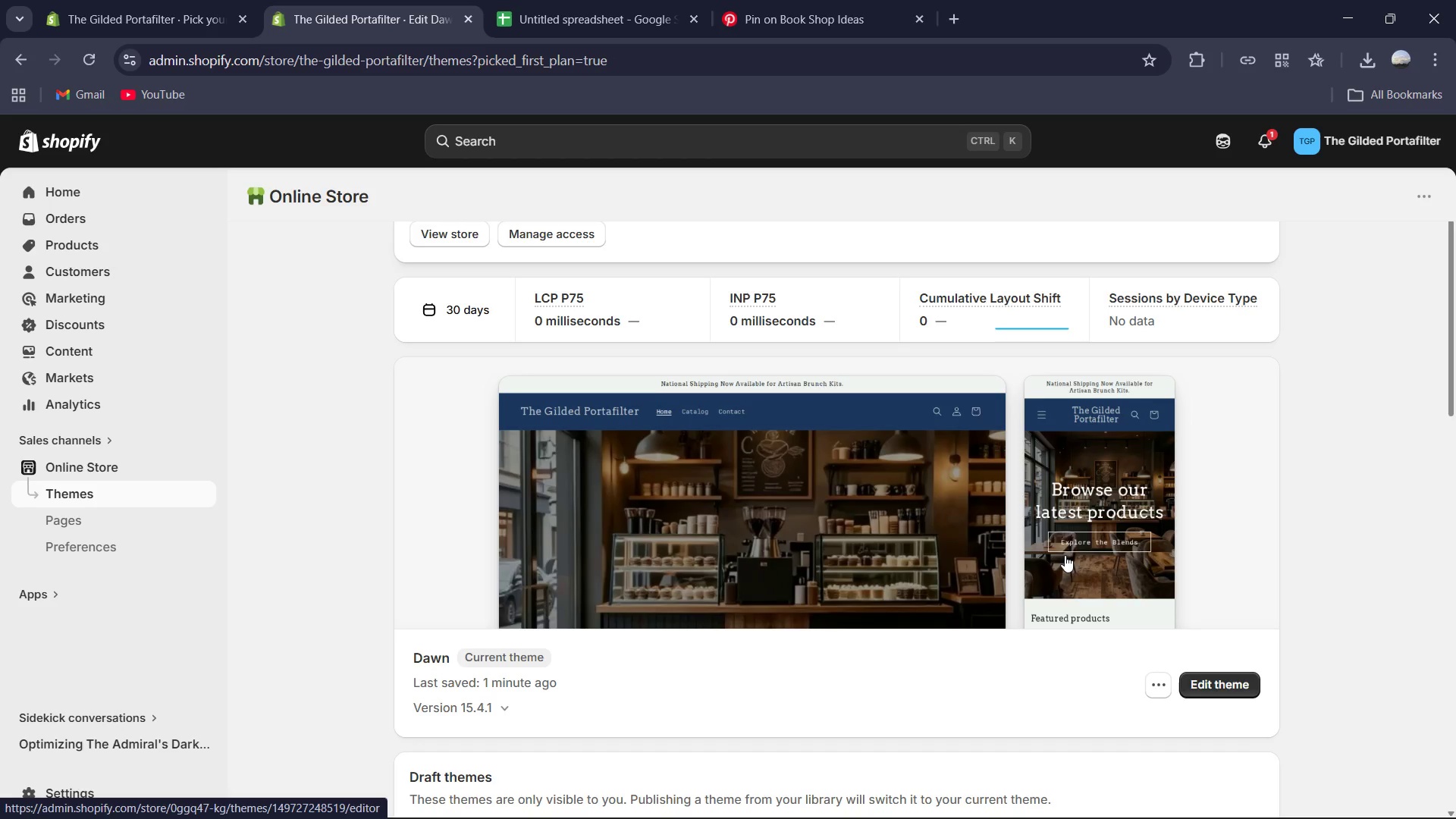 
scroll: coordinate [1065, 555], scroll_direction: down, amount: 2.0
 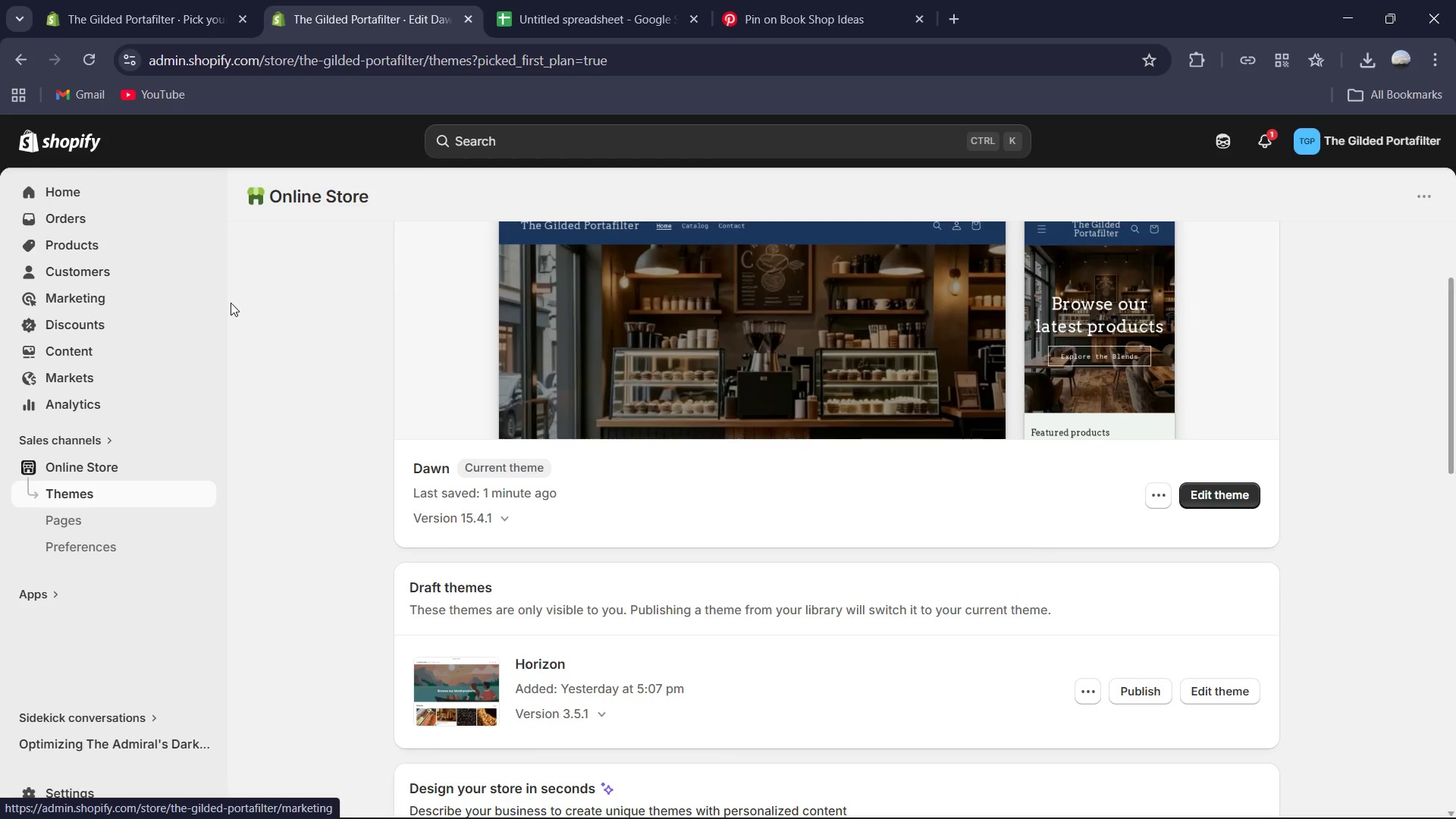 
scroll: coordinate [229, 309], scroll_direction: up, amount: 2.0
 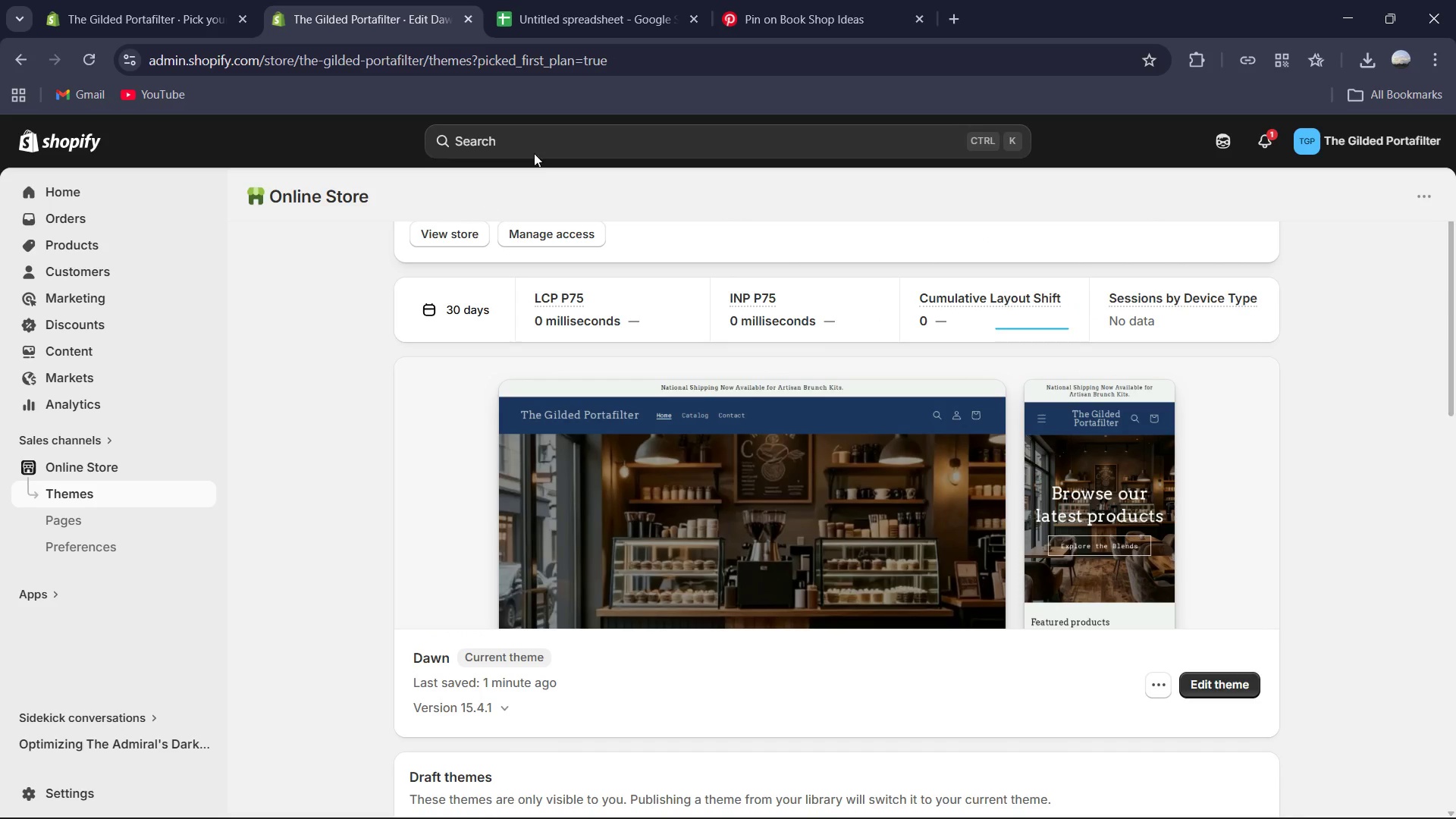 
left_click([538, 144])
 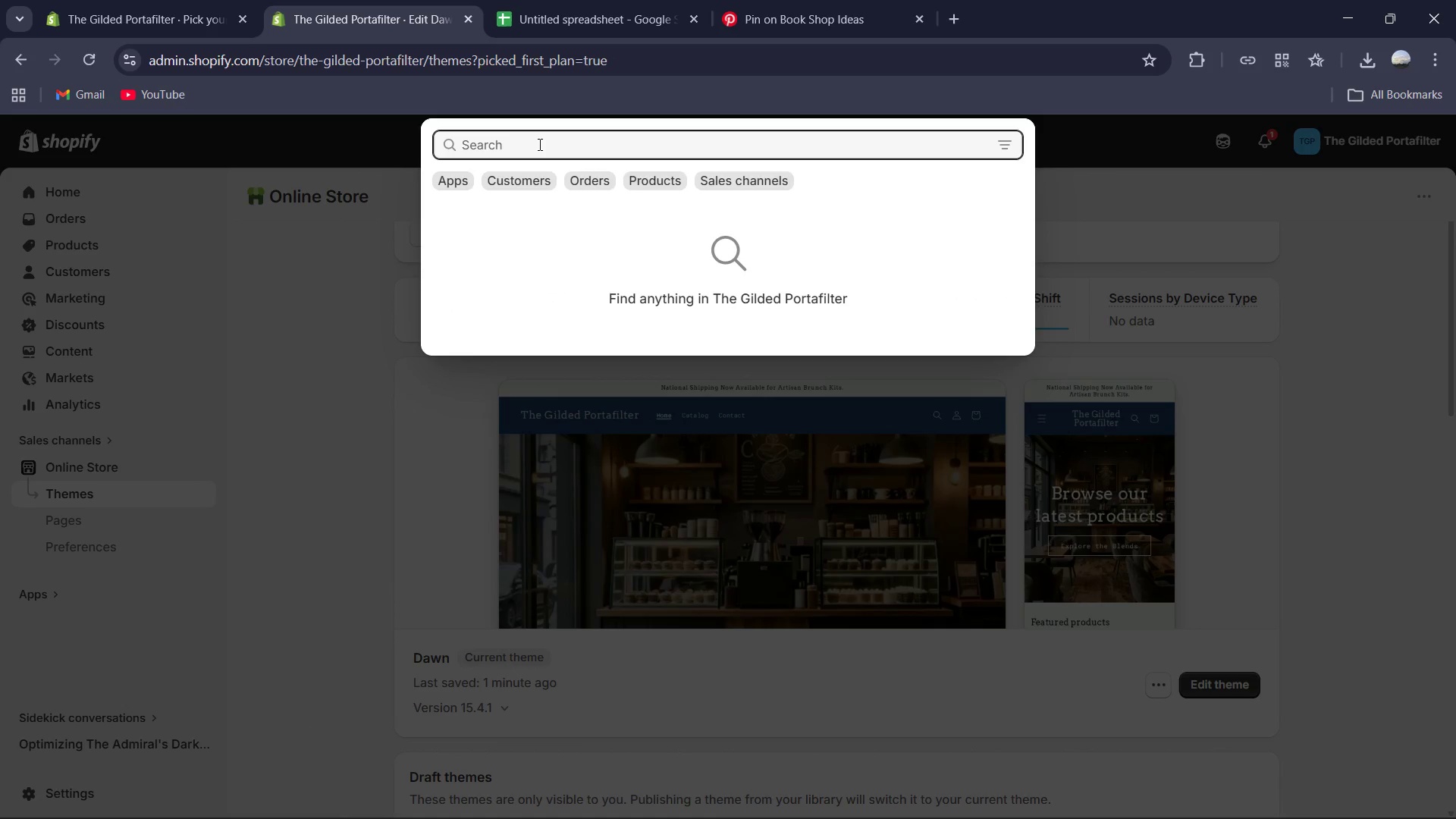 
type(seo)
 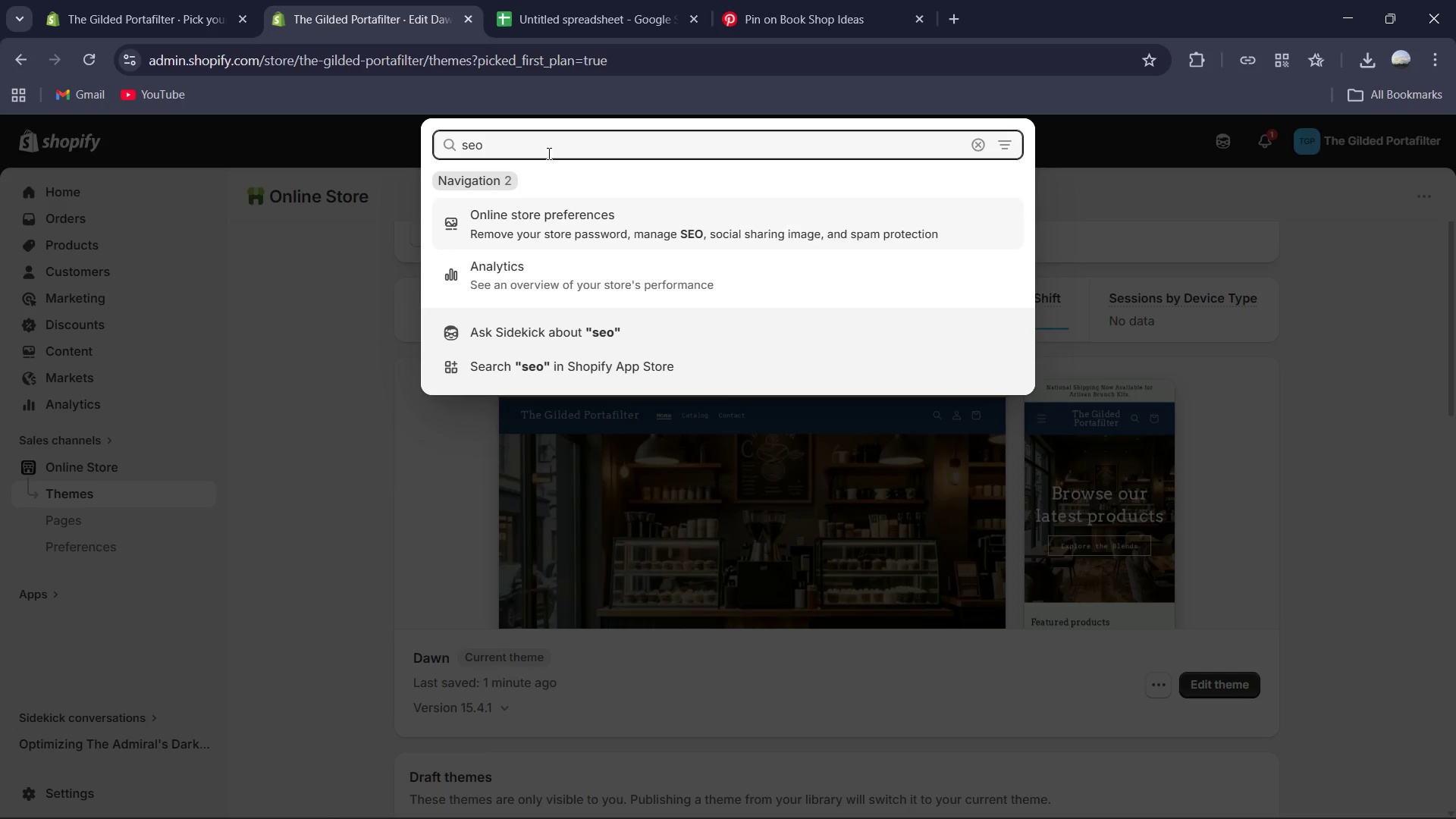 
wait(6.39)
 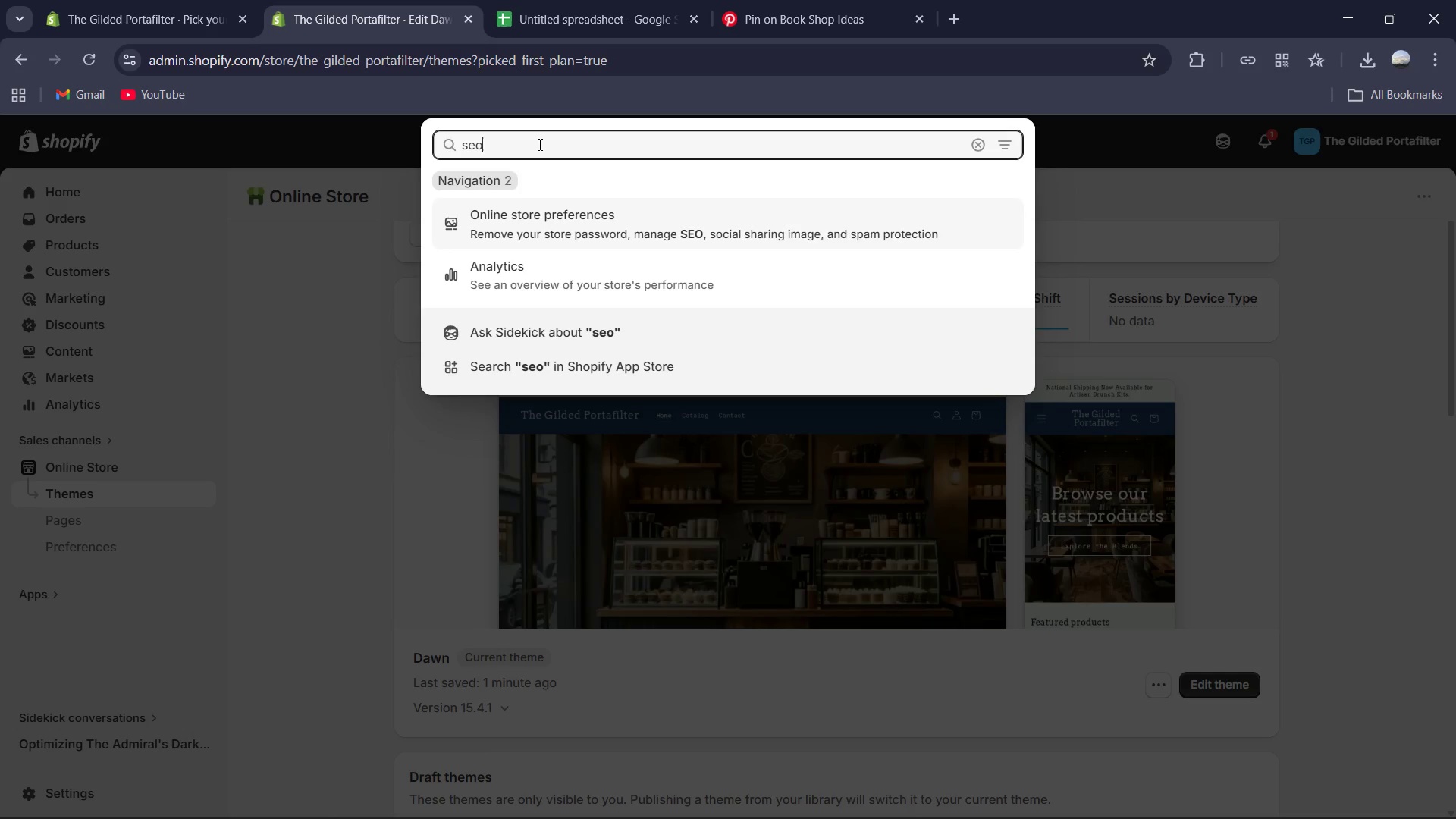 
left_click([572, 225])
 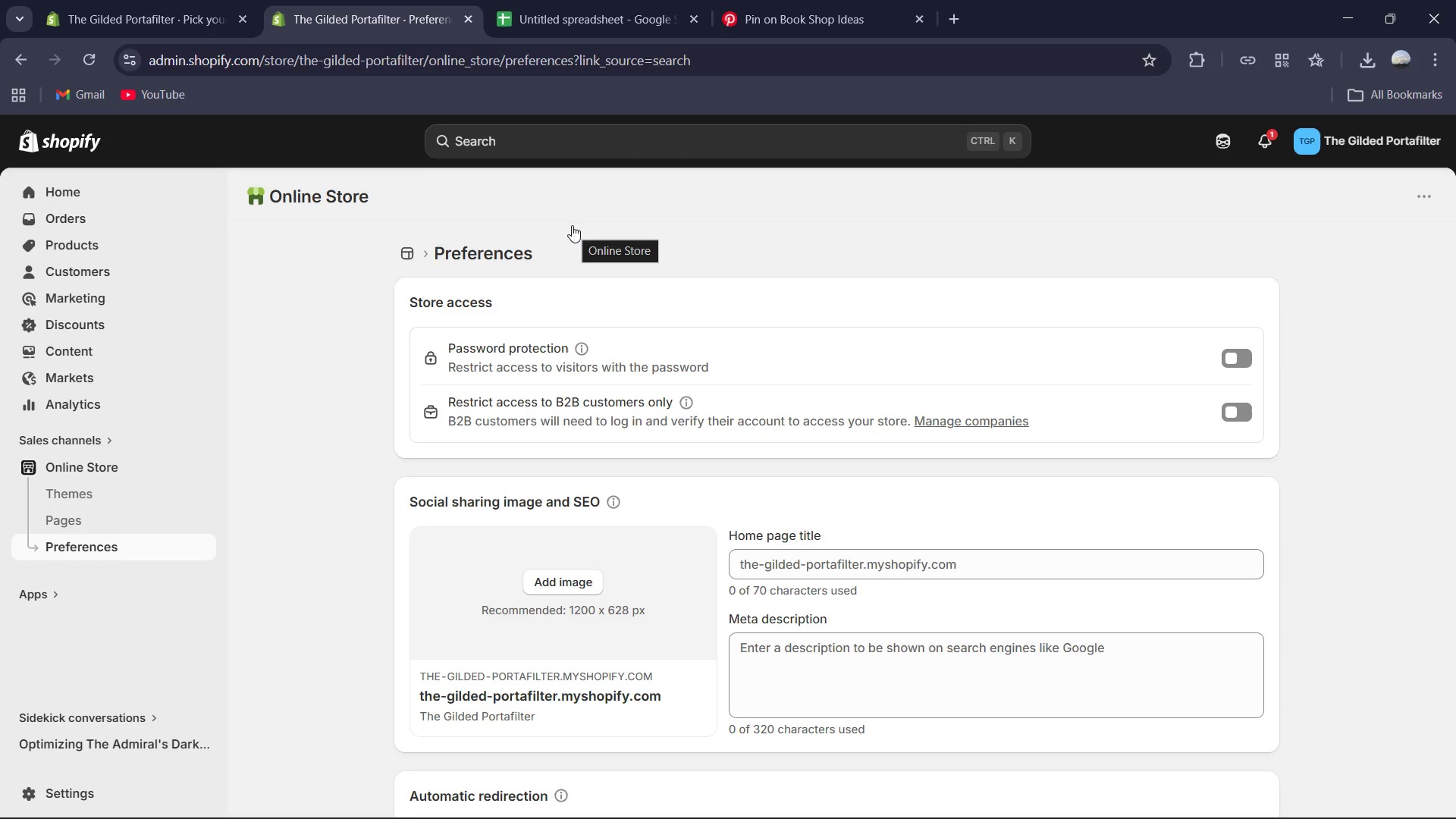 
wait(20.39)
 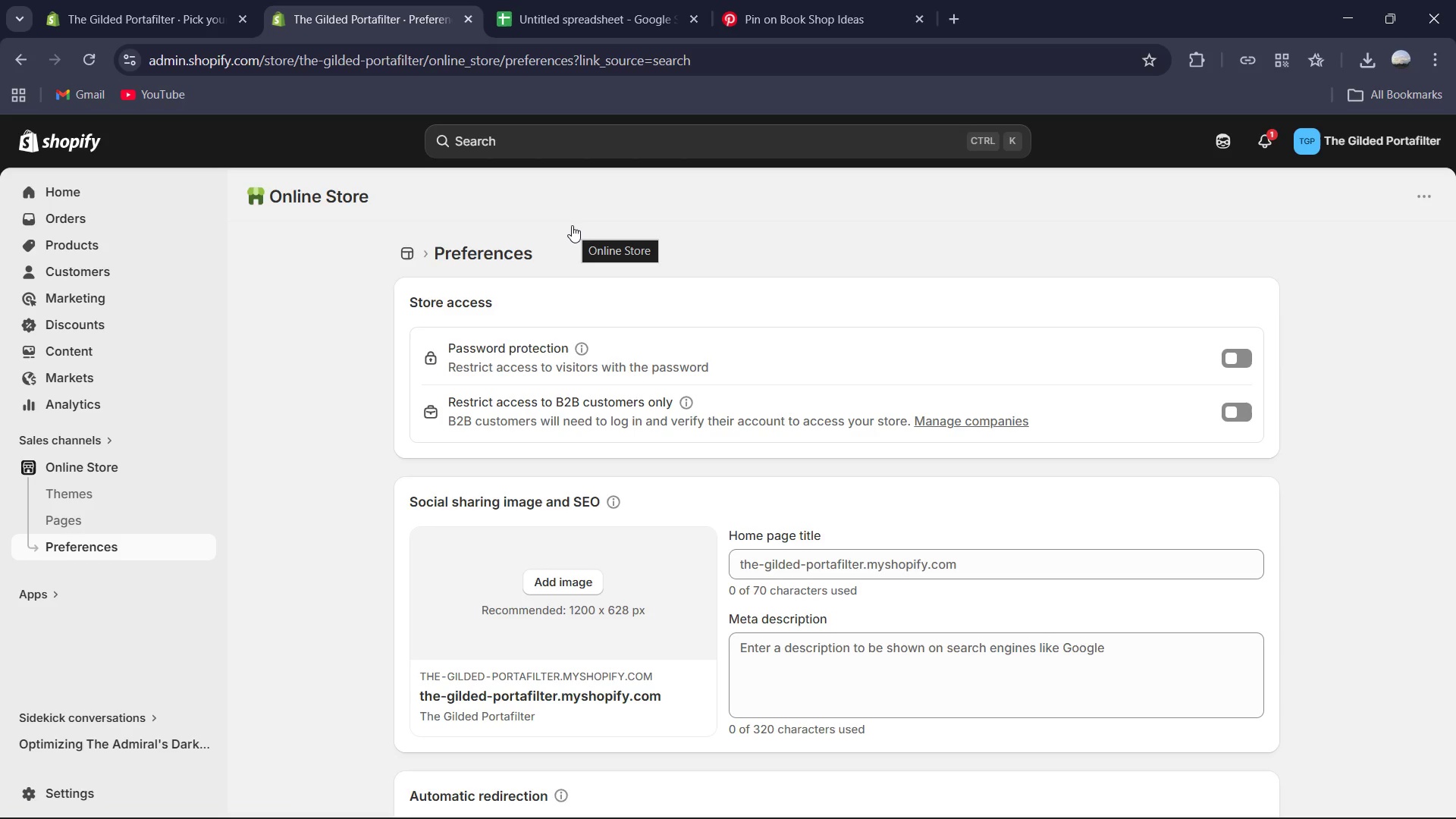 
left_click([940, 558])
 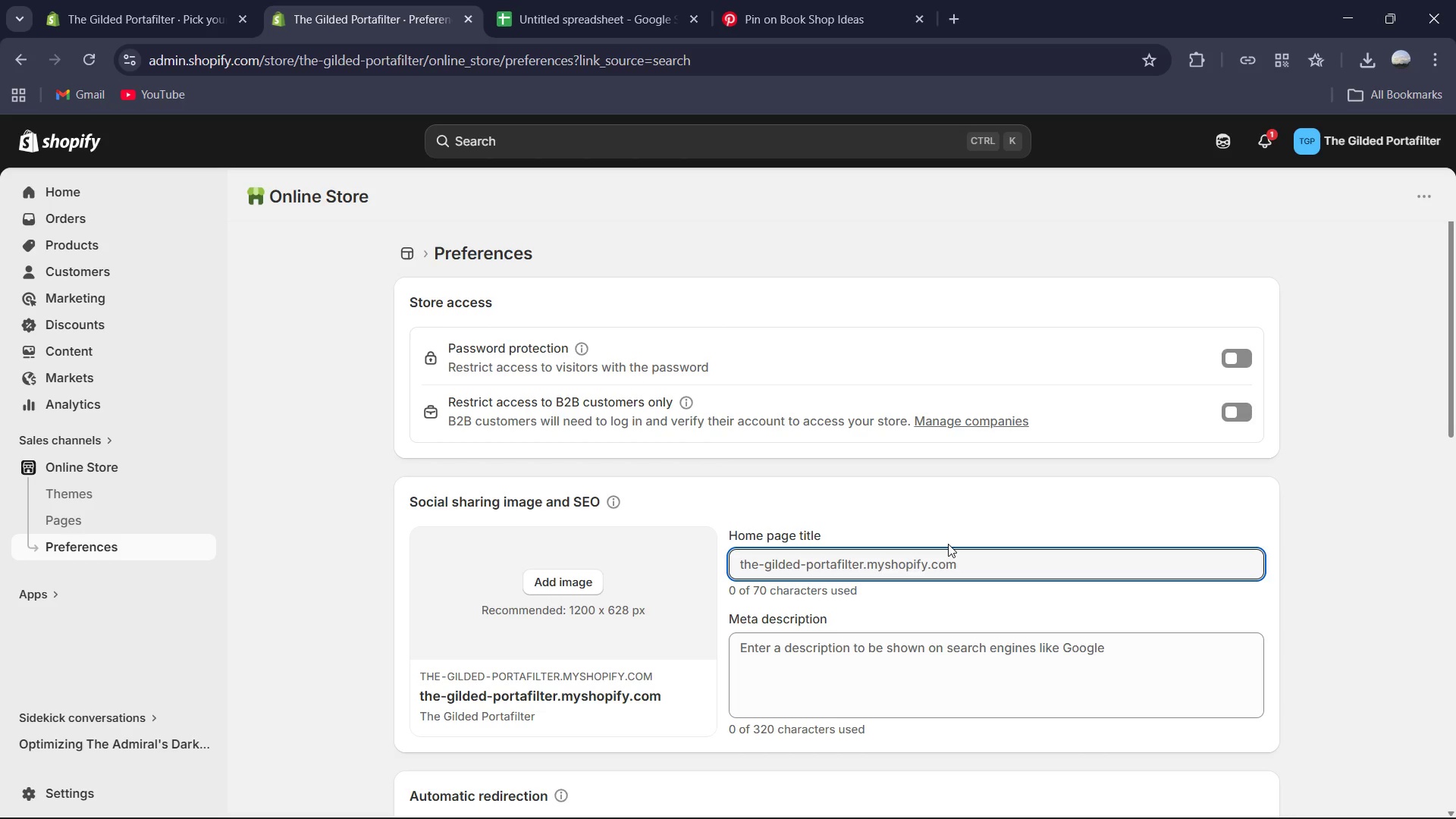 
type(The Gilded Portafilter | Hri)
key(Backspace)
key(Backspace)
type(rt)
key(Backspace)
key(Backspace)
type(eritage Coffe Roaster & rtisan Brunch )
 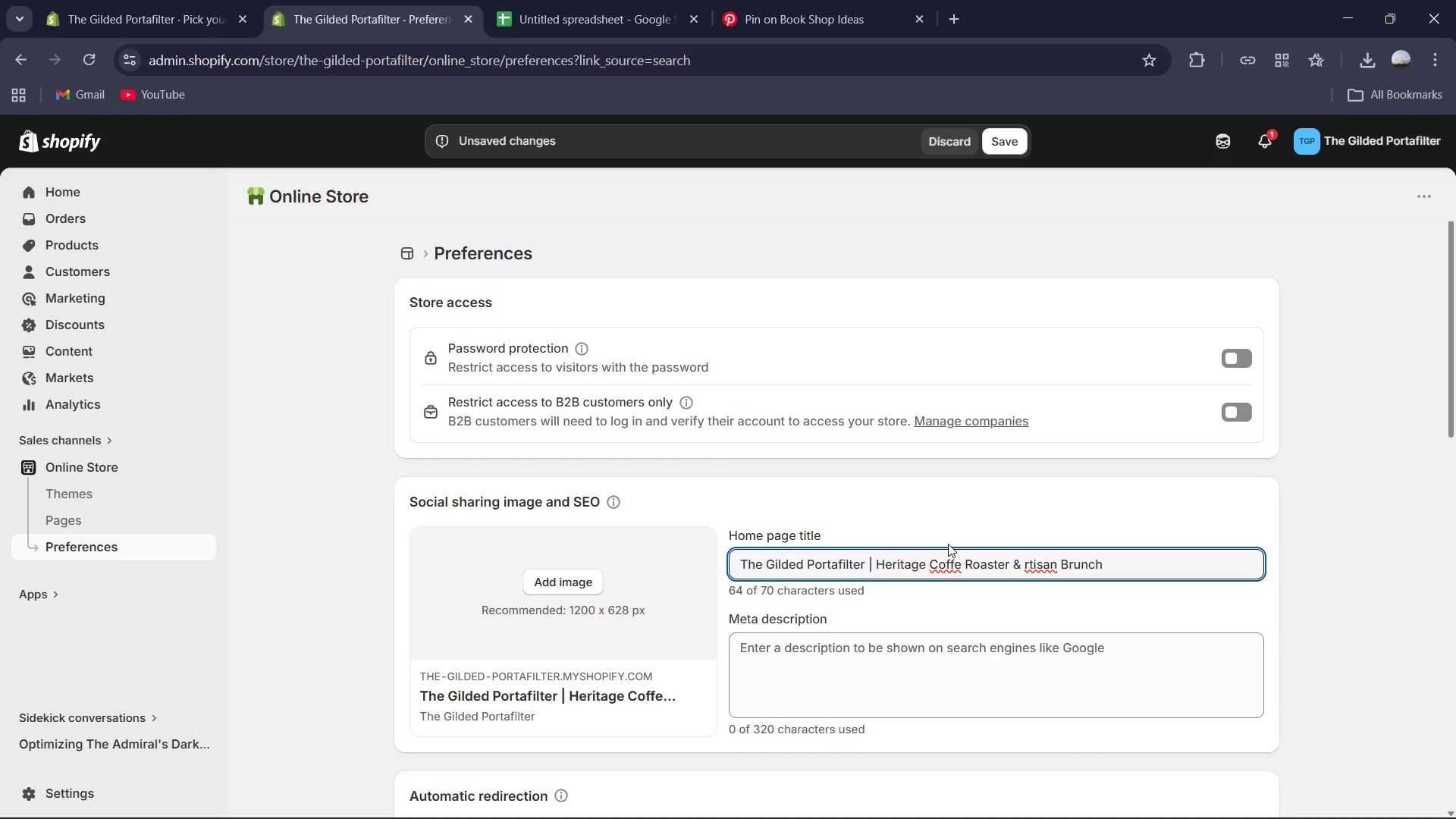 
left_click([1028, 572])